 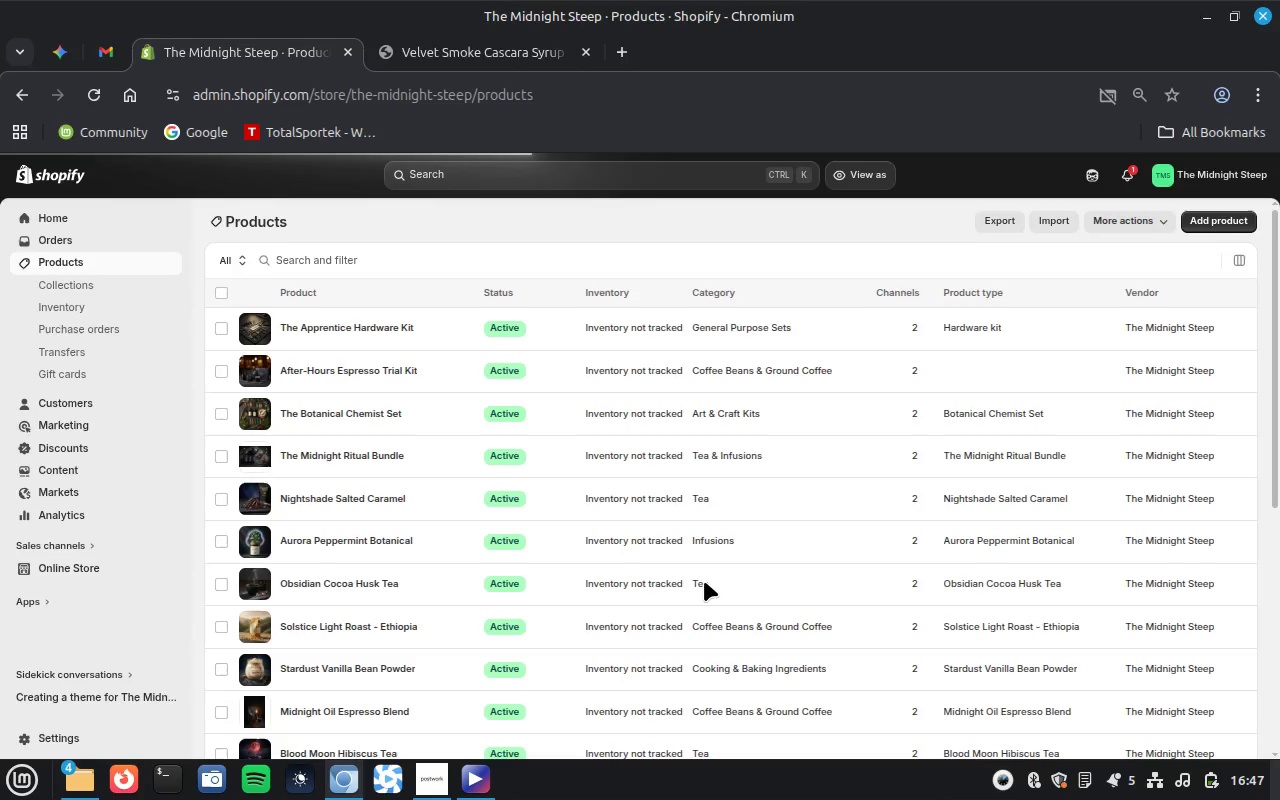 
scroll: coordinate [470, 627], scroll_direction: down, amount: 43.0
 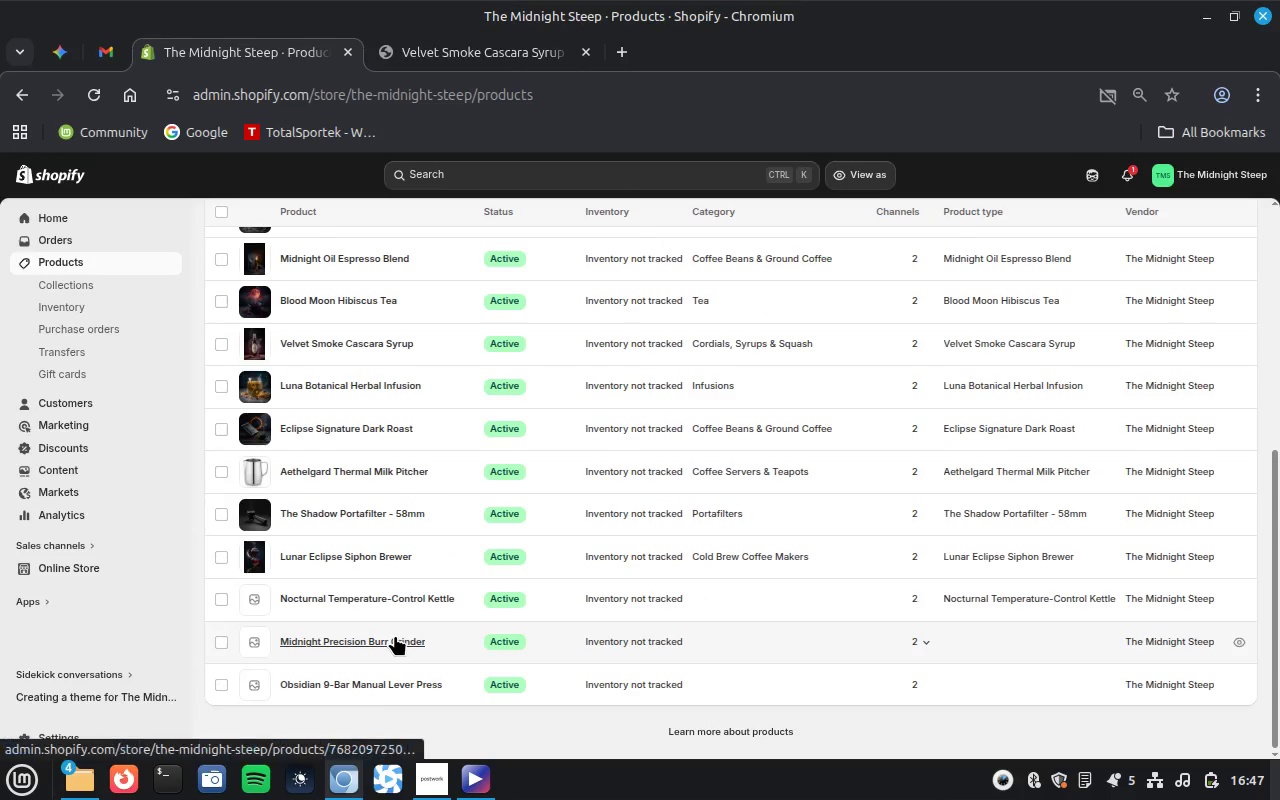 
left_click([395, 635])
 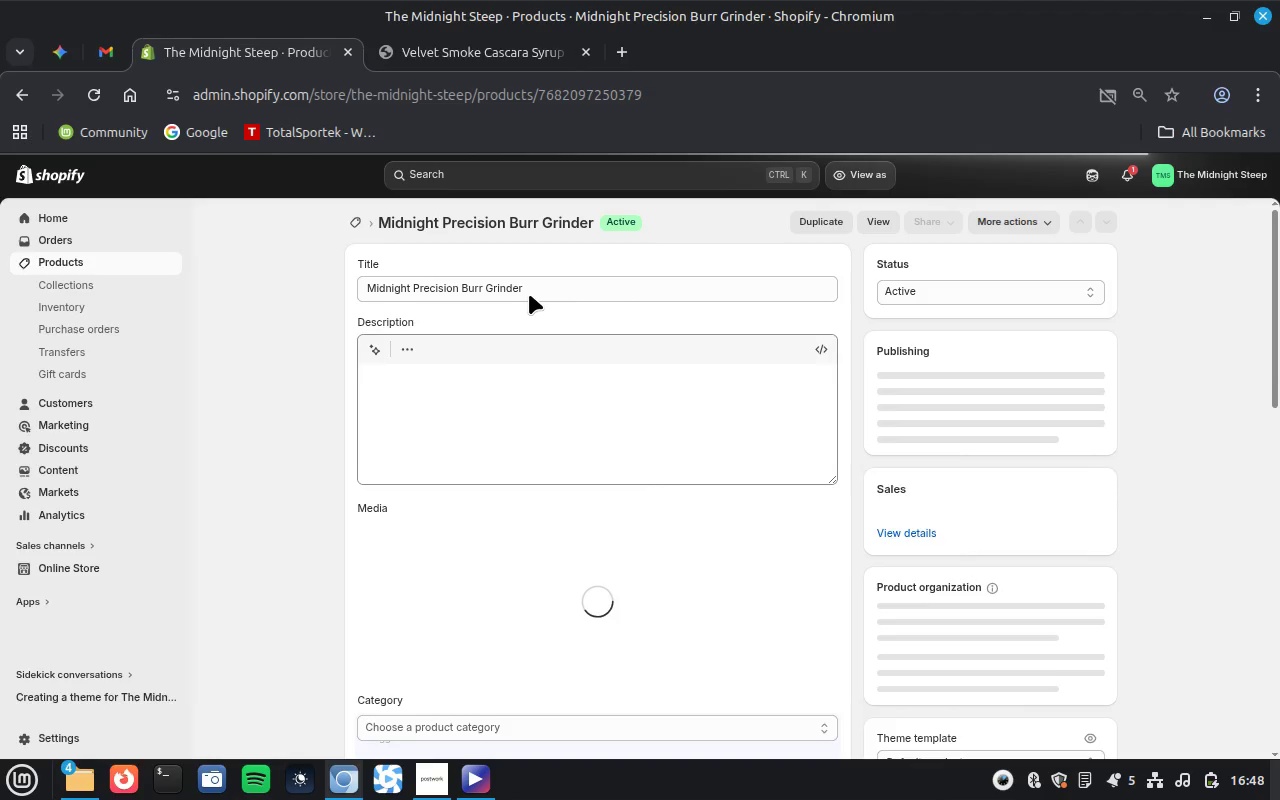 
wait(46.0)
 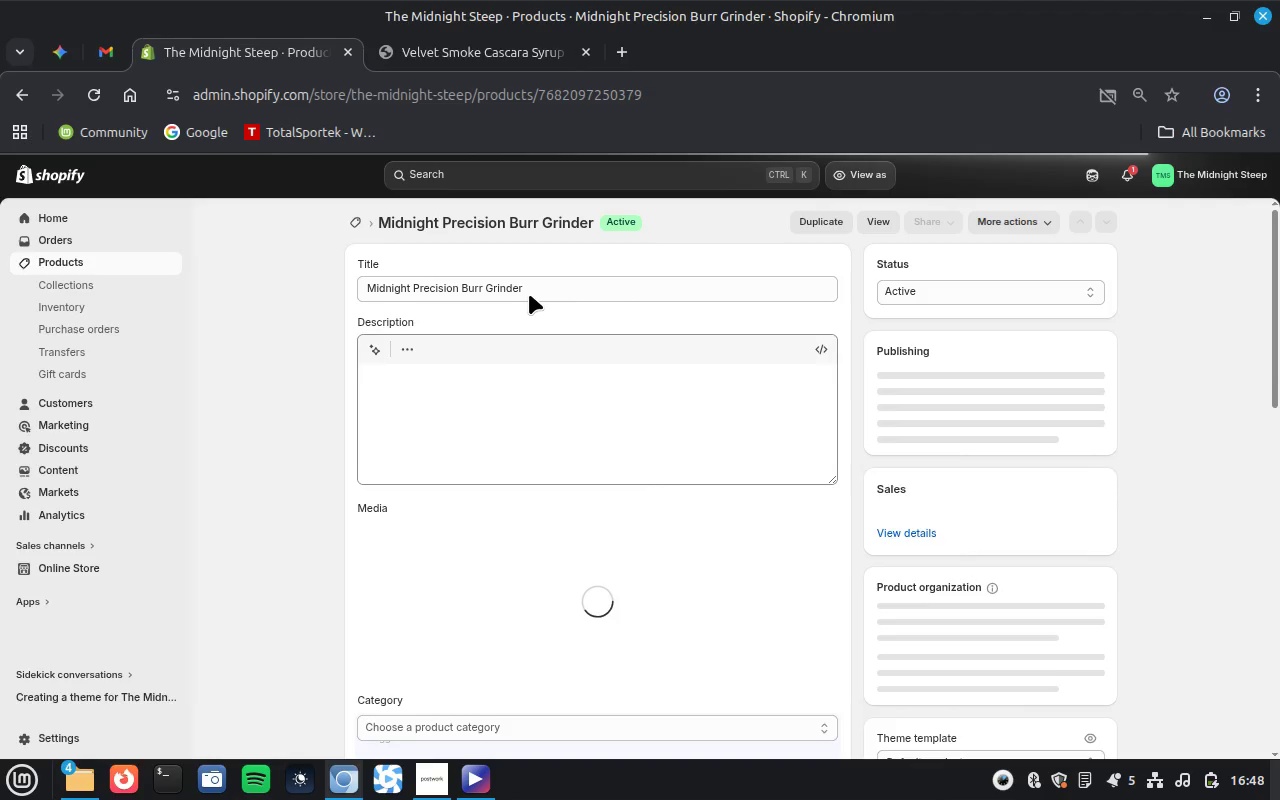 
left_click([539, 284])
 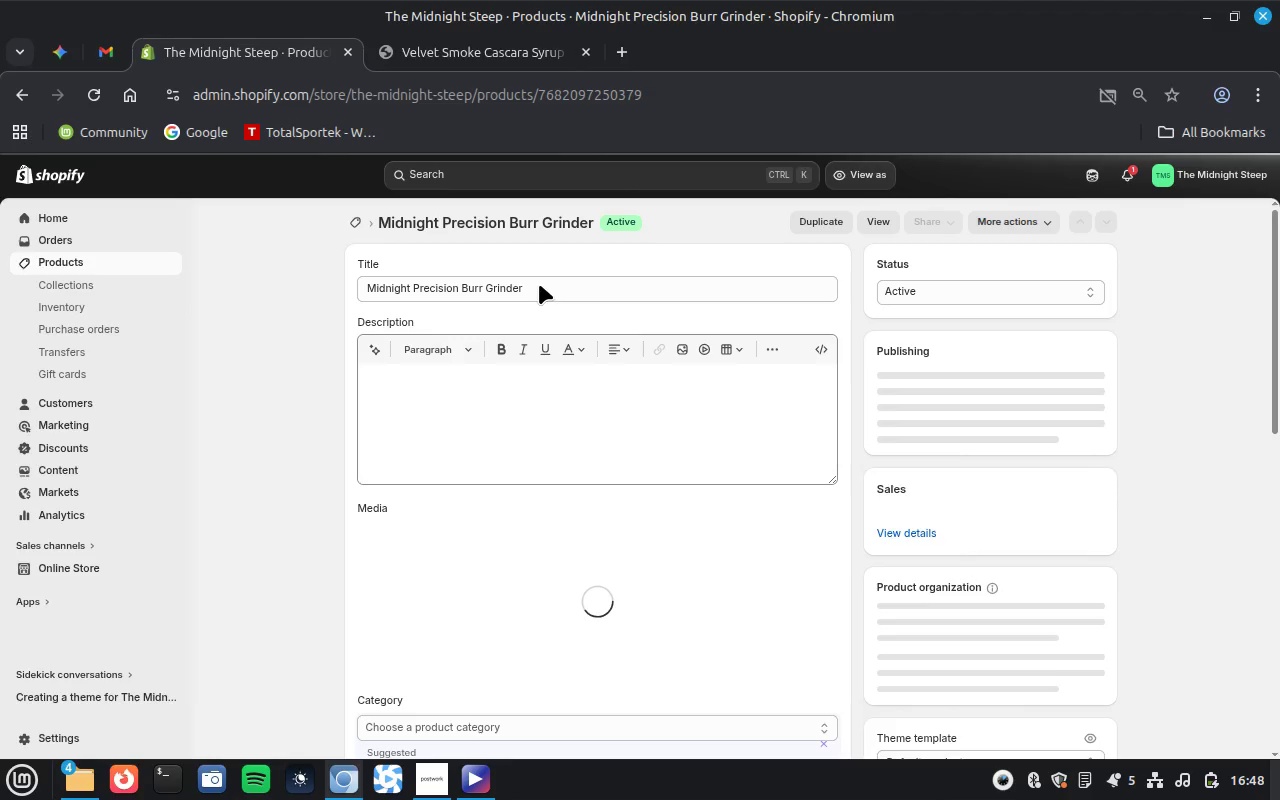 
wait(8.12)
 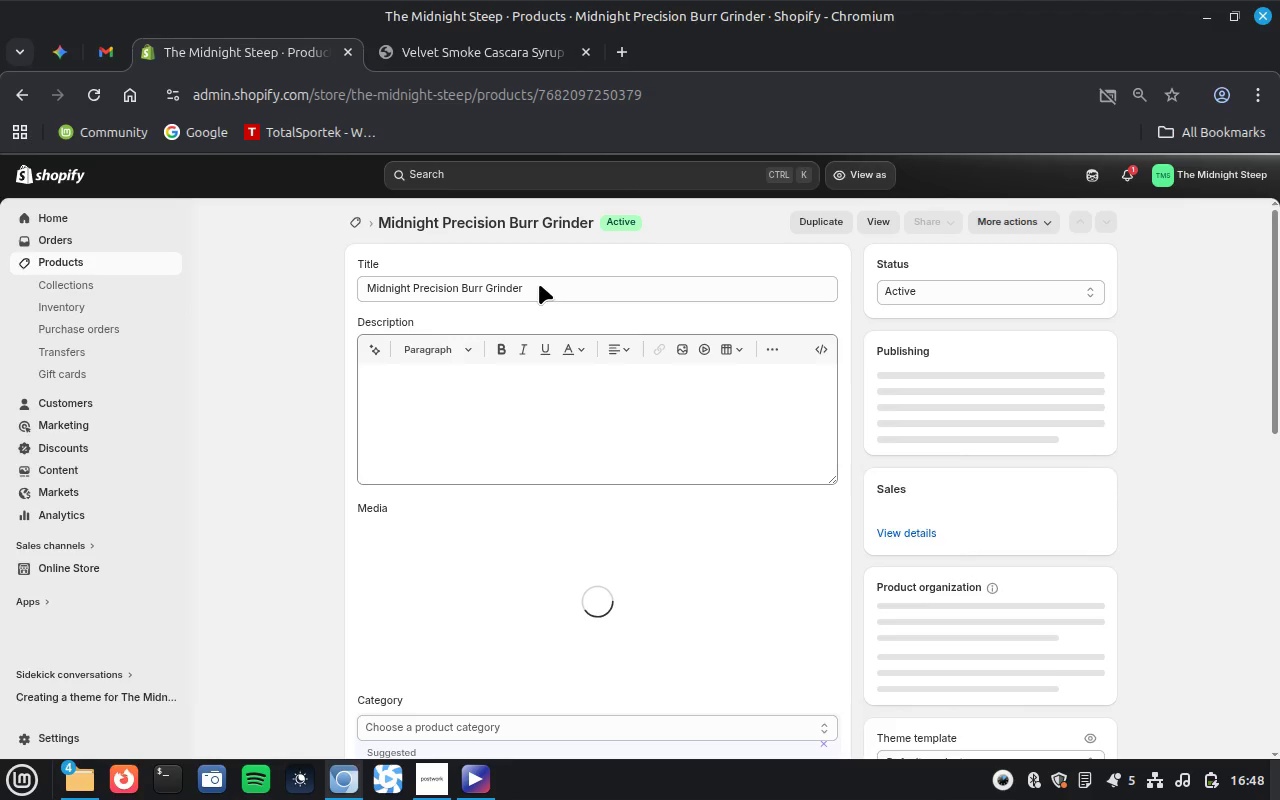 
left_click([539, 284])
 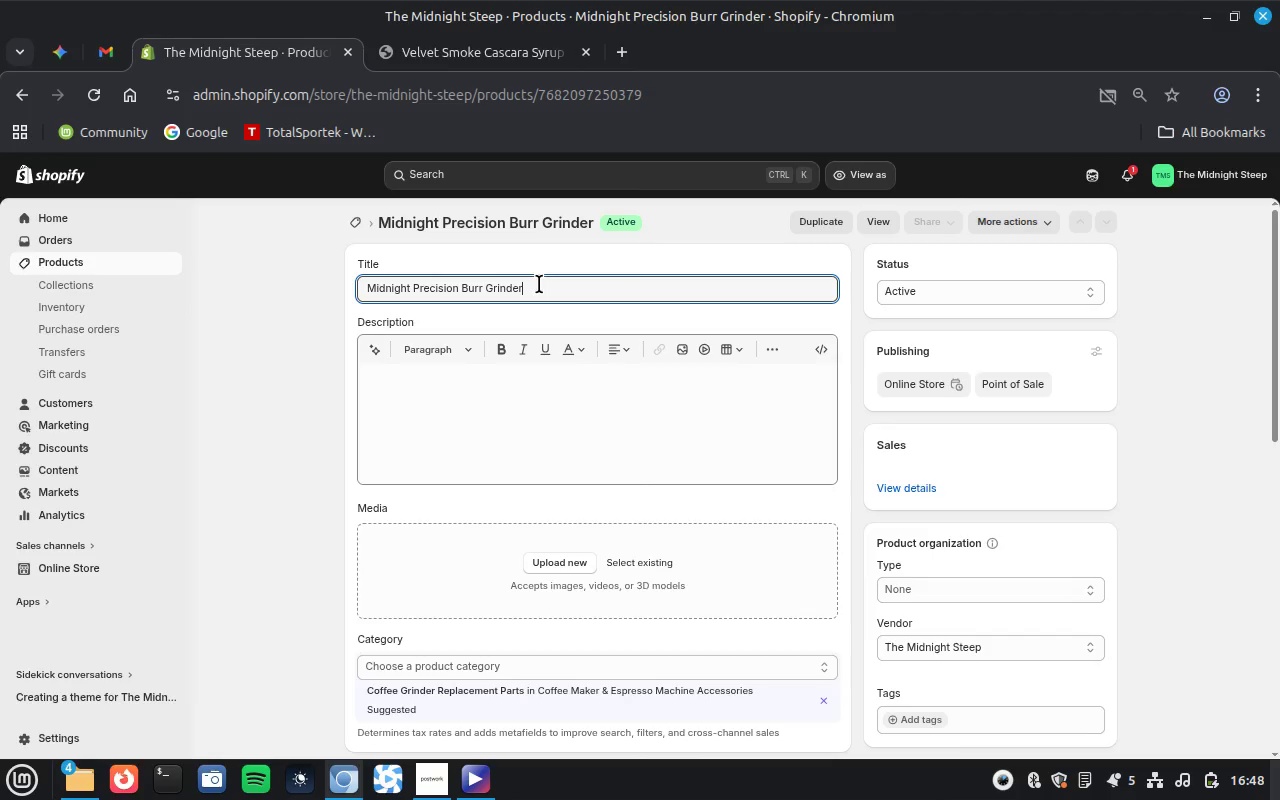 
key(Control+A)
 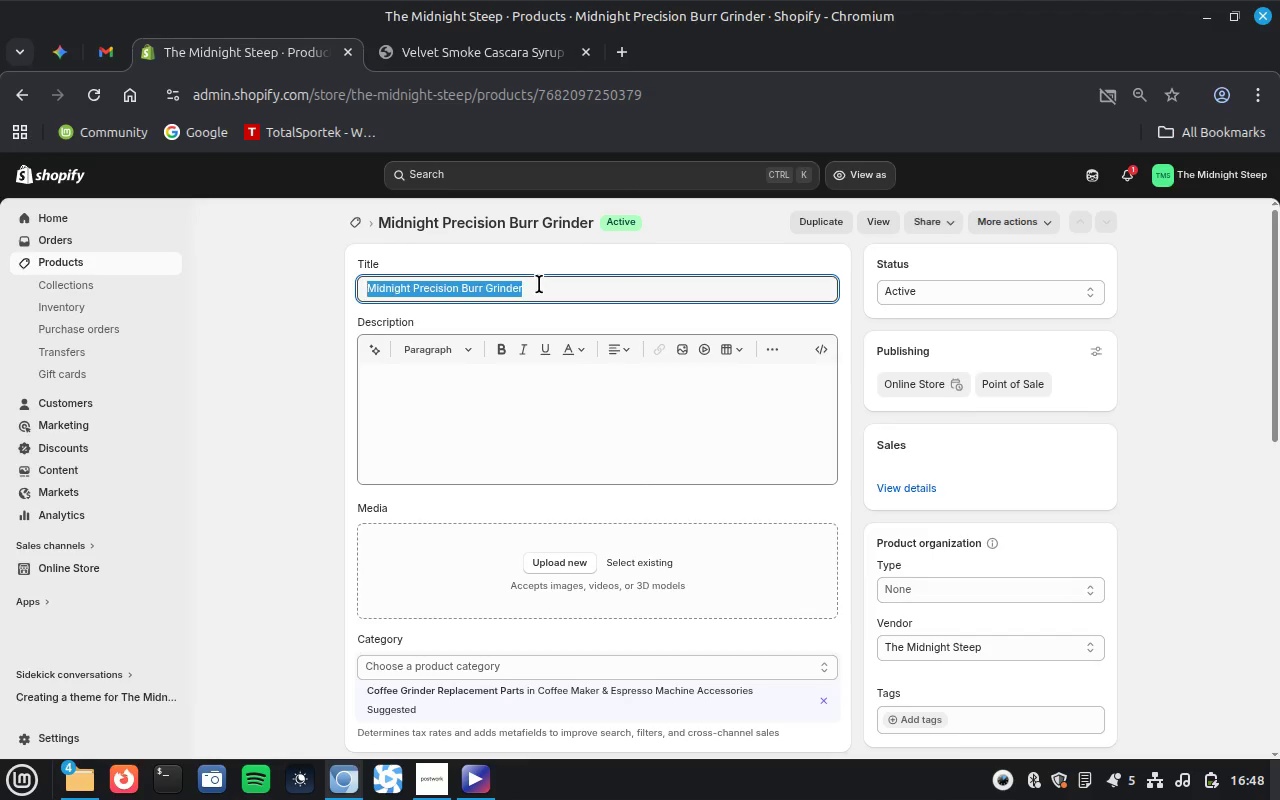 
key(Control+C)
 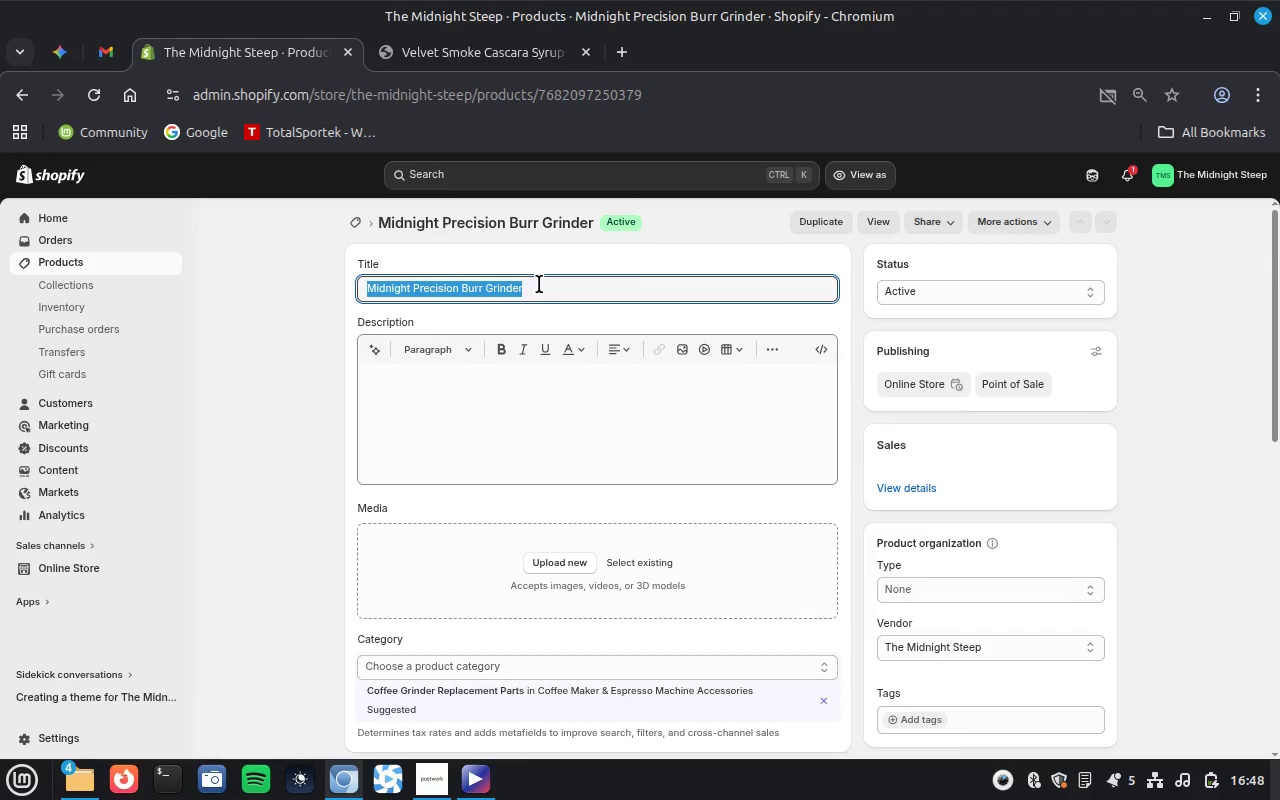 
key(Control+C)
 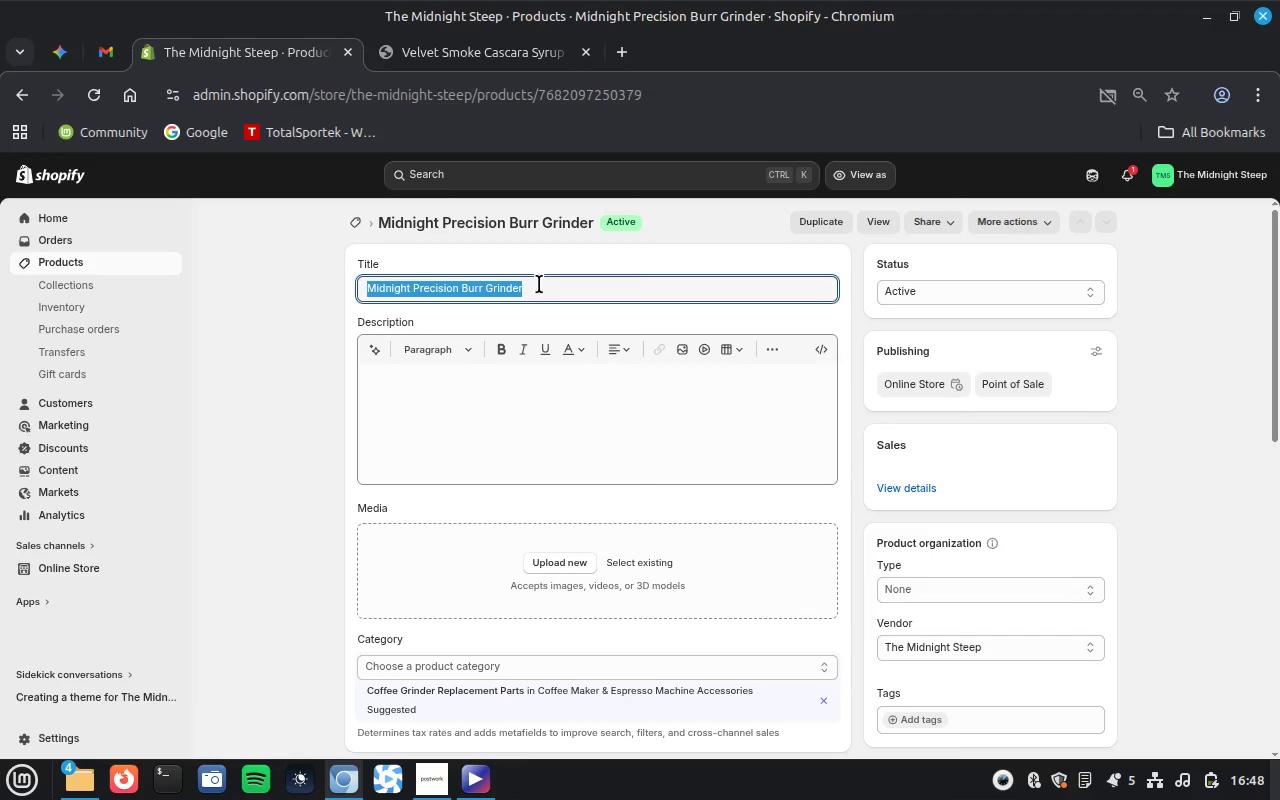 
key(Control+C)
 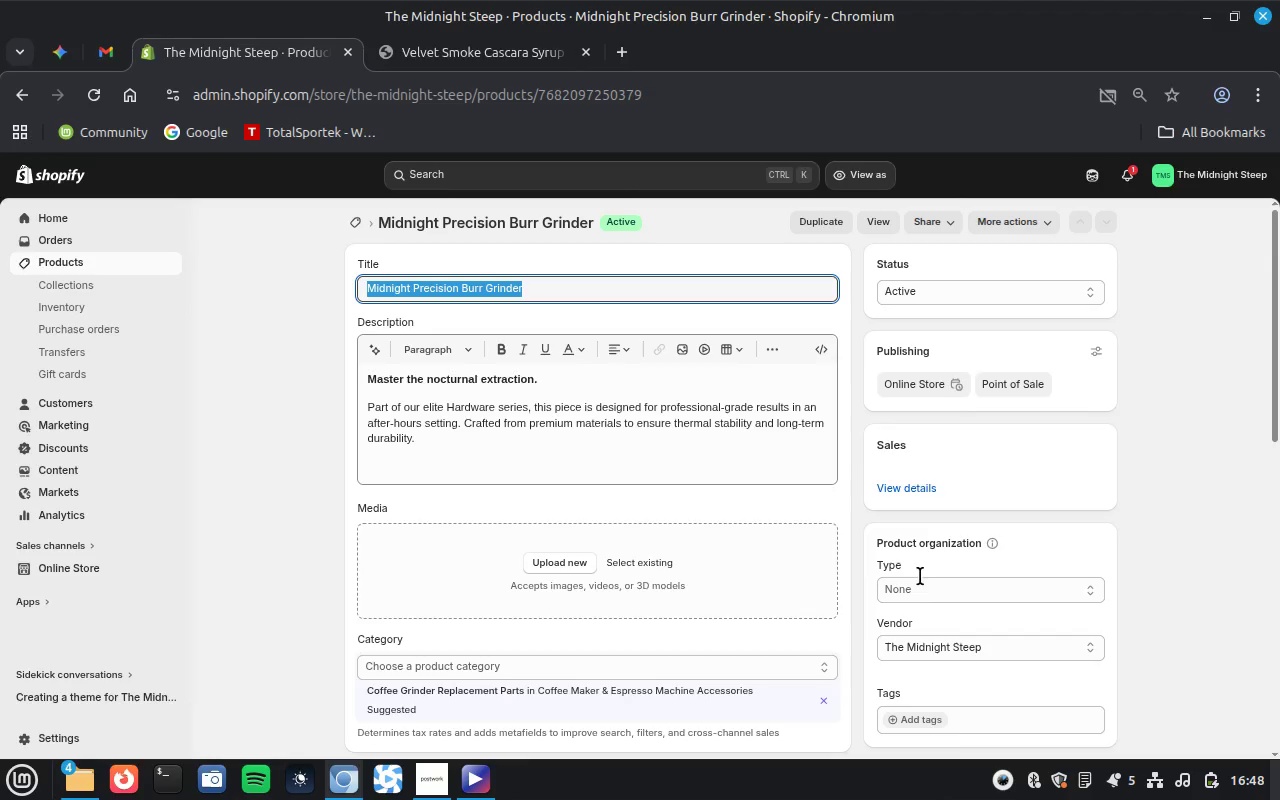 
left_click([922, 586])
 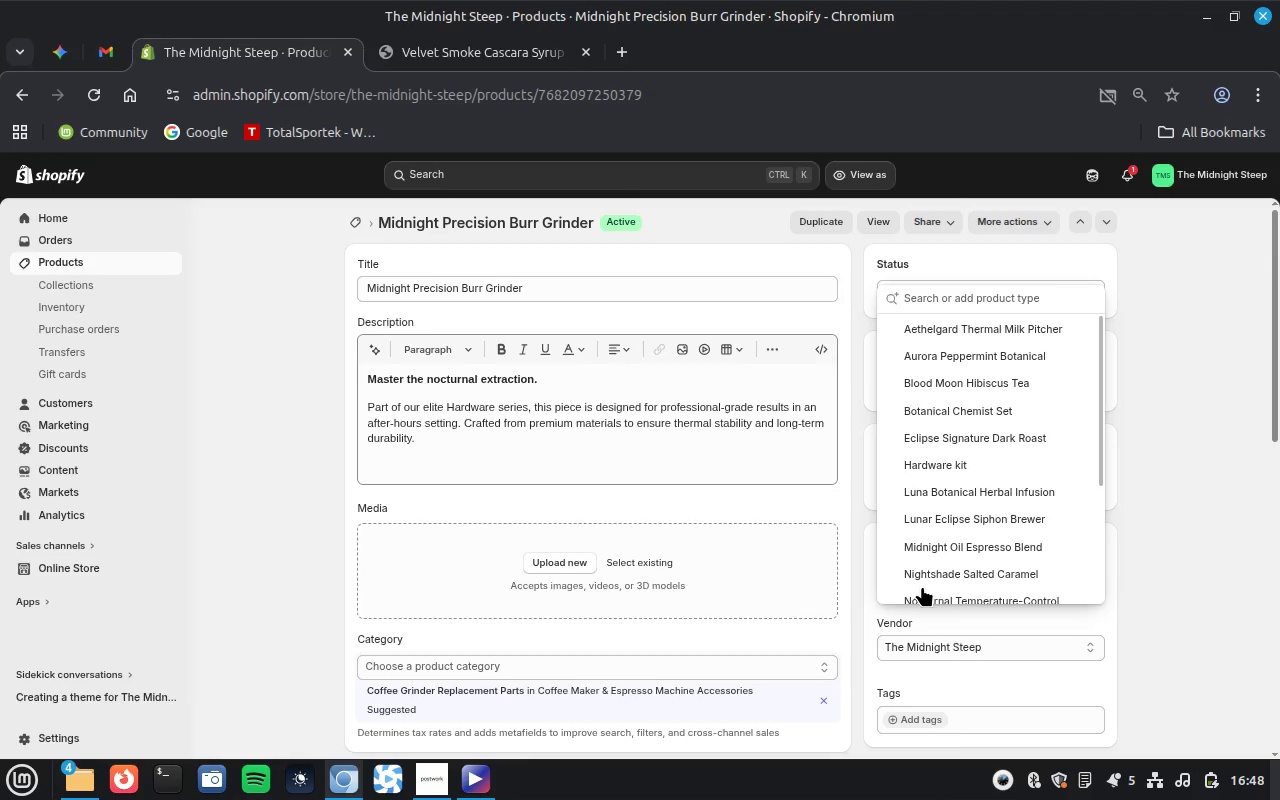 
key(Control+V)
 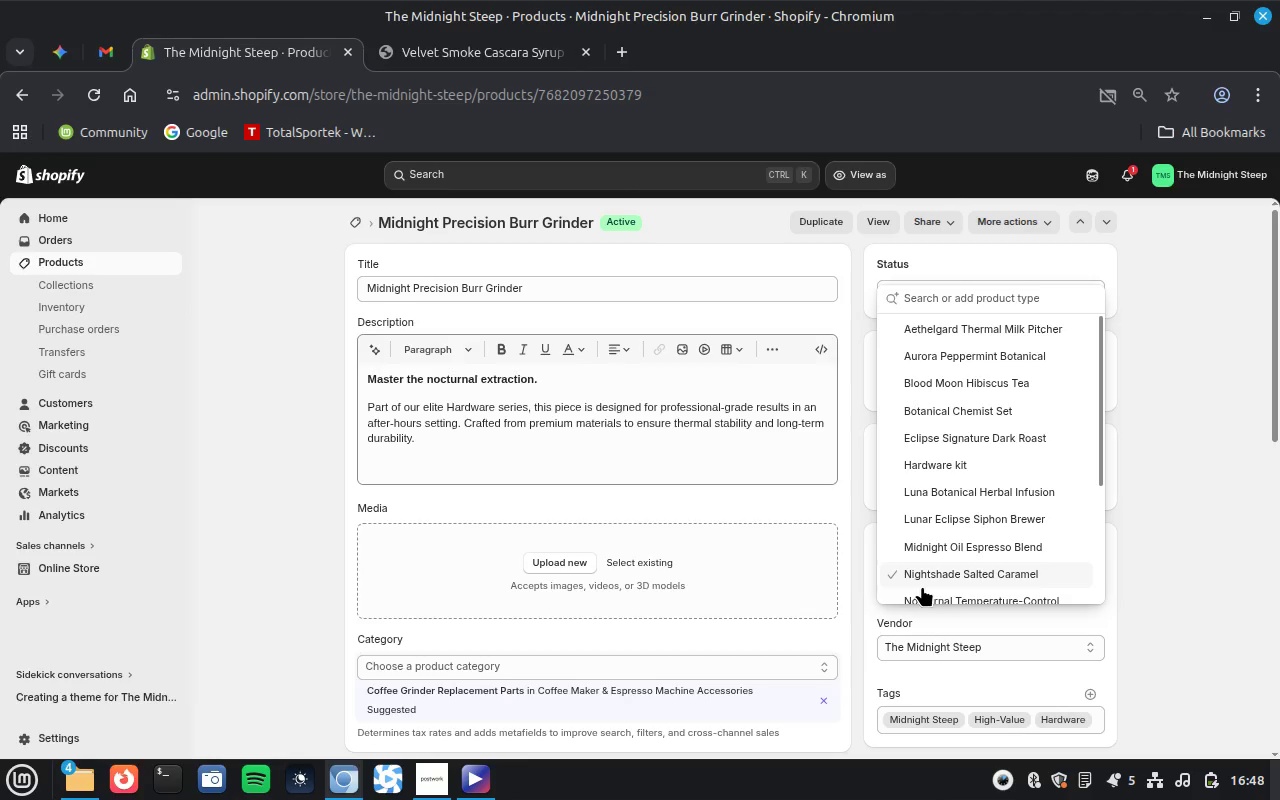 
wait(11.96)
 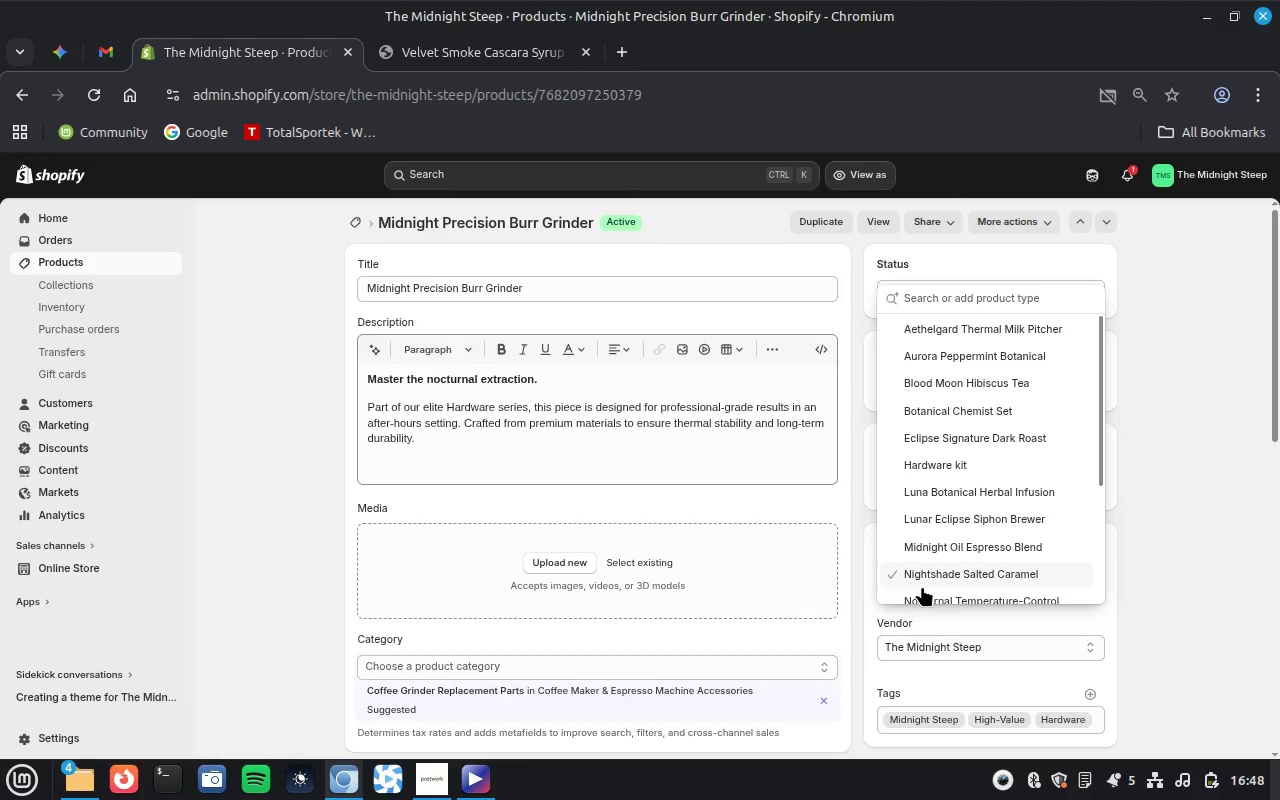 
key(Control+A)
 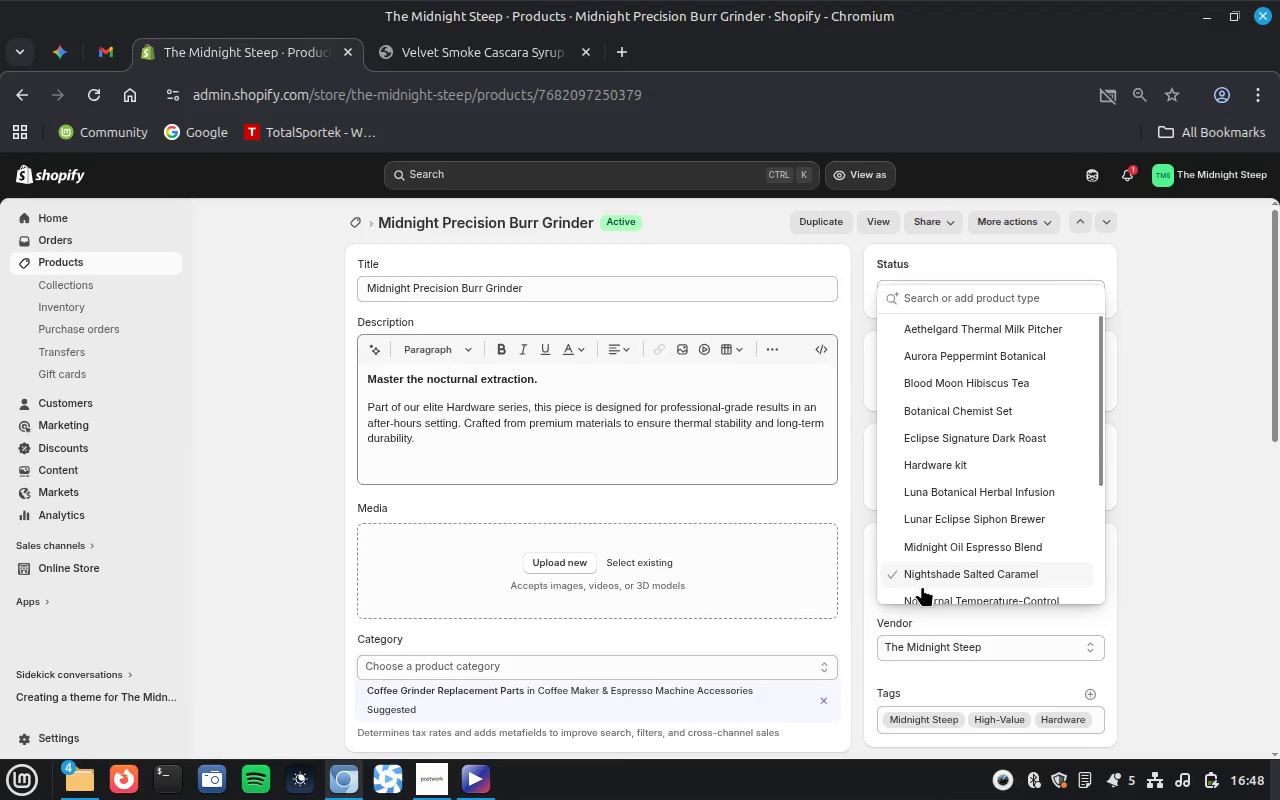 
key(Control+V)
 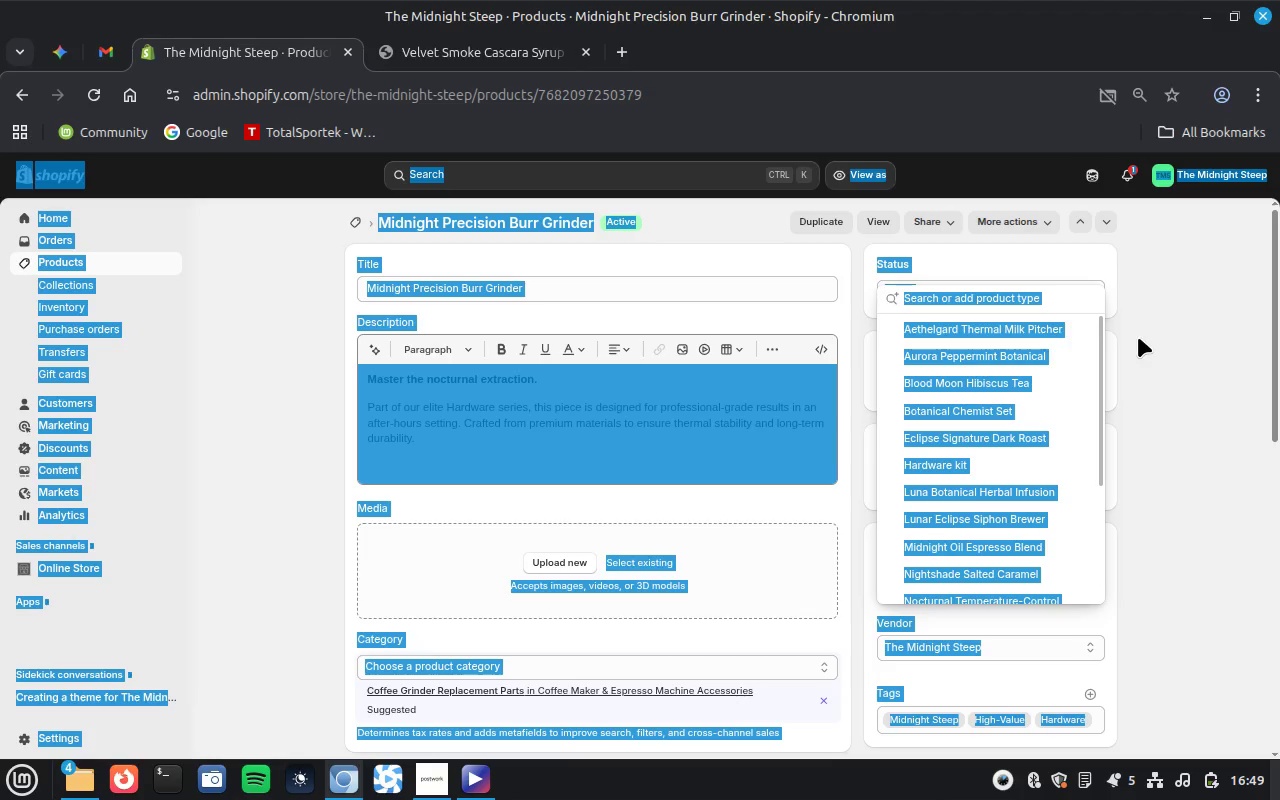 
left_click([1053, 302])
 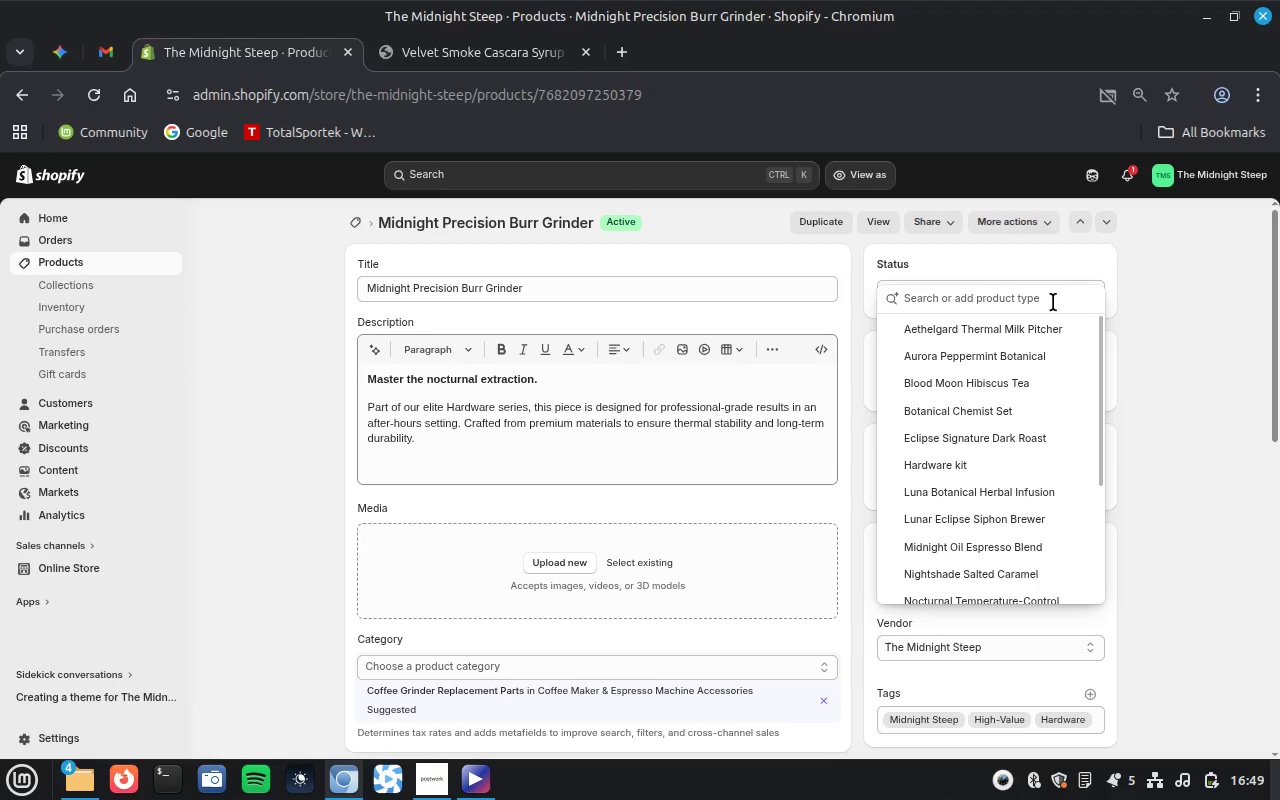 
key(Control+V)
 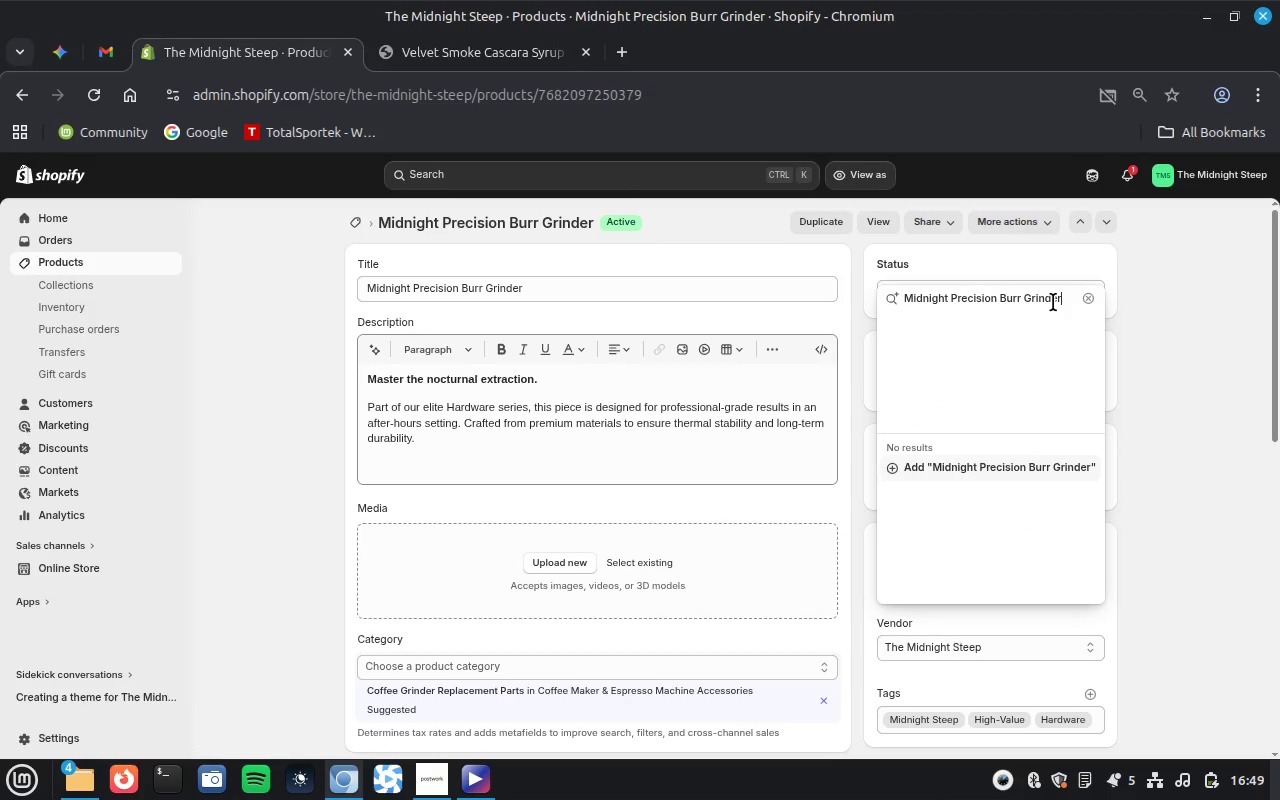 
key(Enter)
 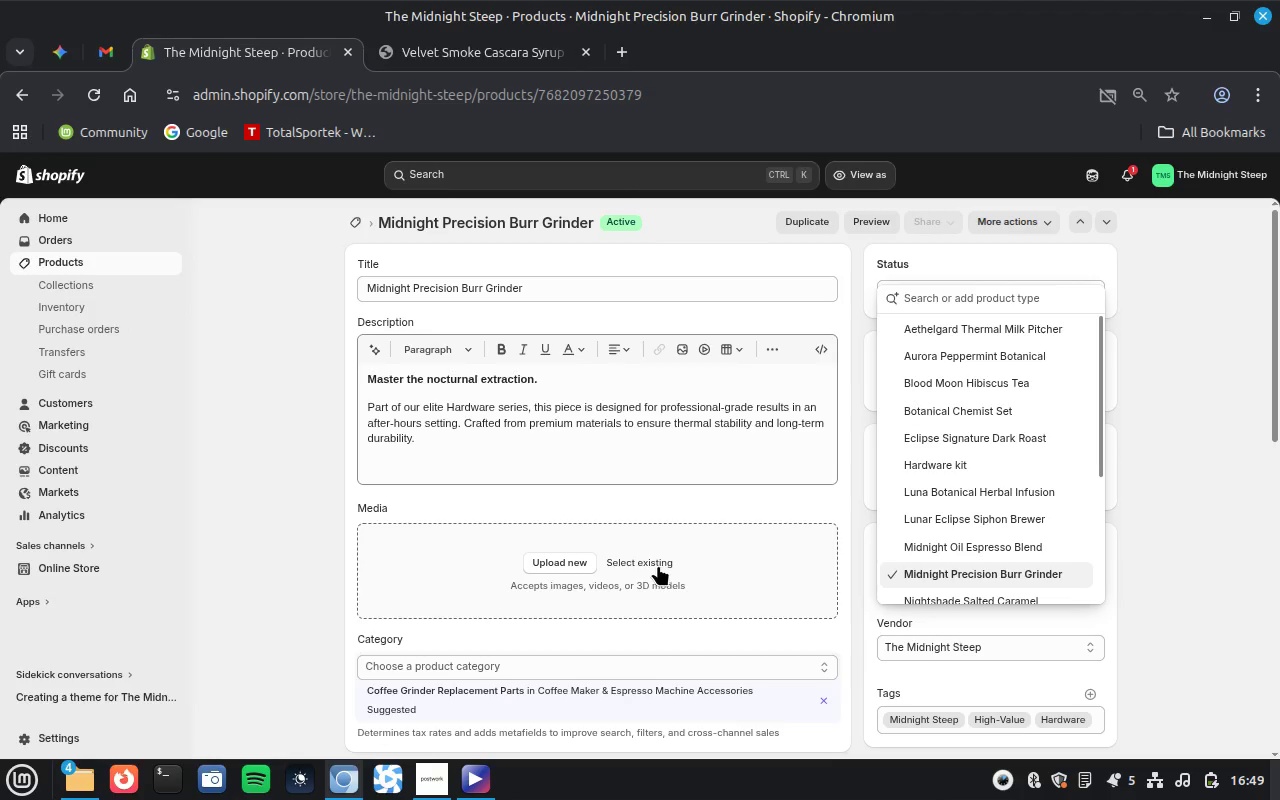 
left_click([649, 557])
 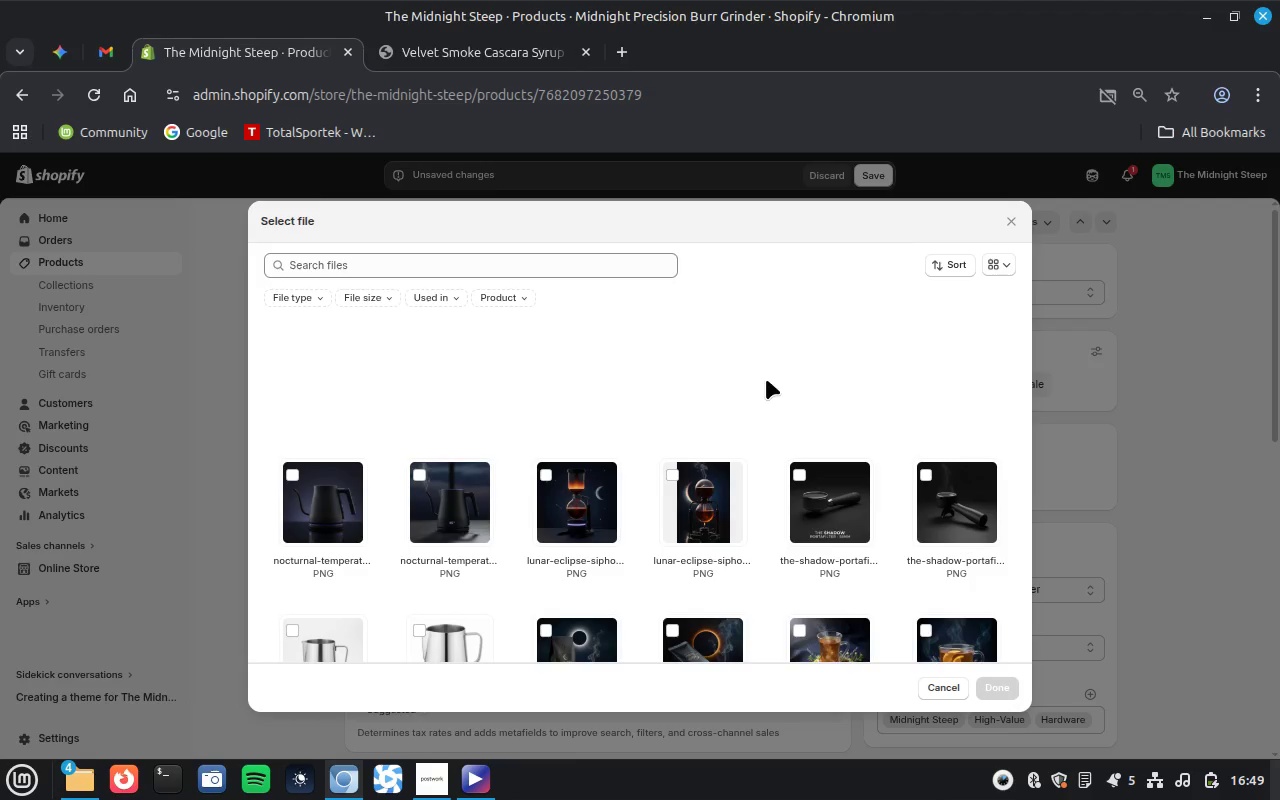 
left_click([678, 361])
 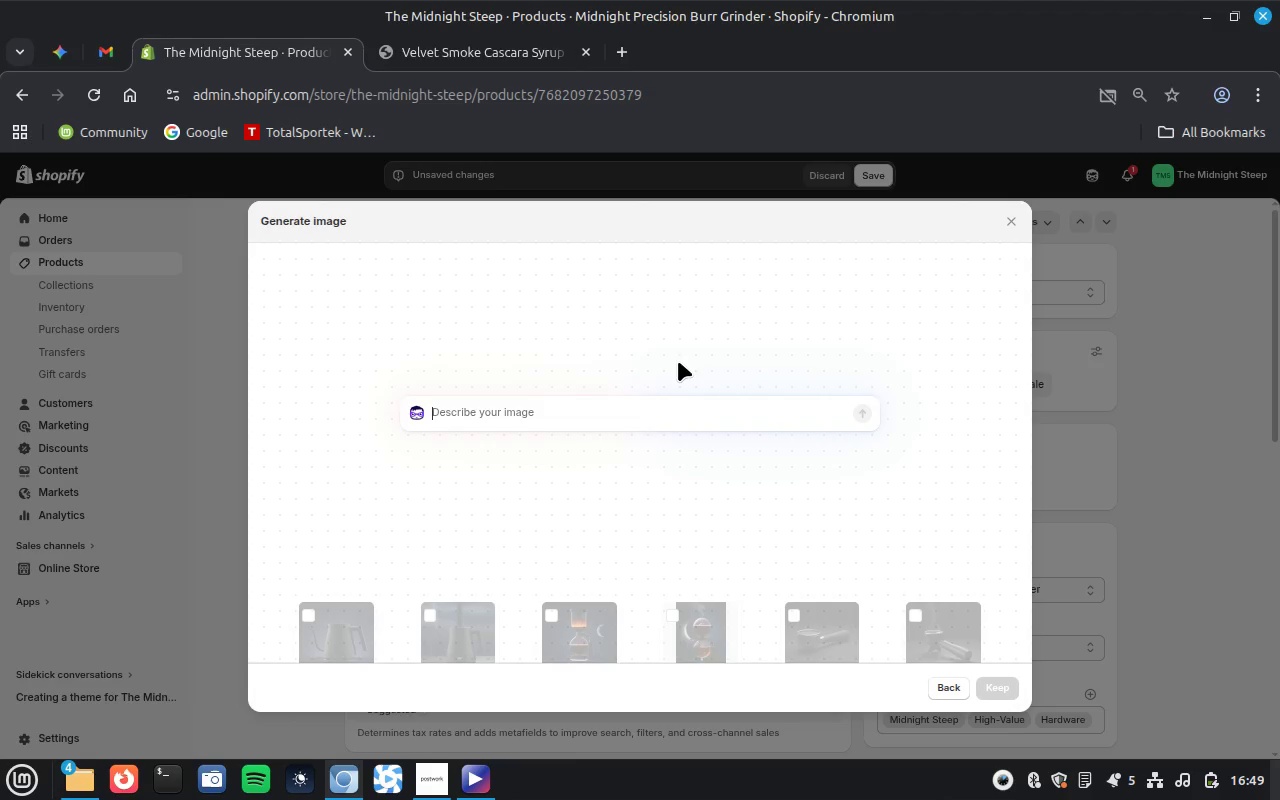 
key(Control+V)
 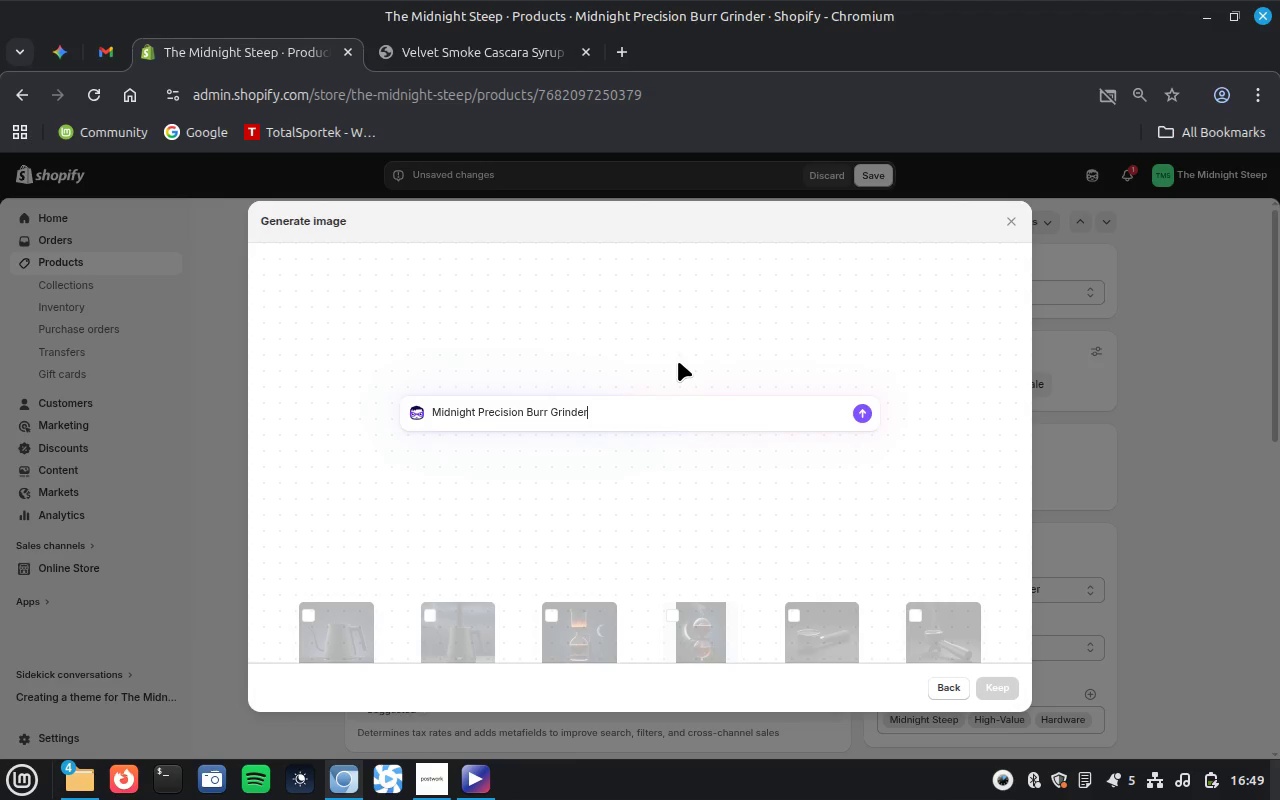 
key(Enter)
 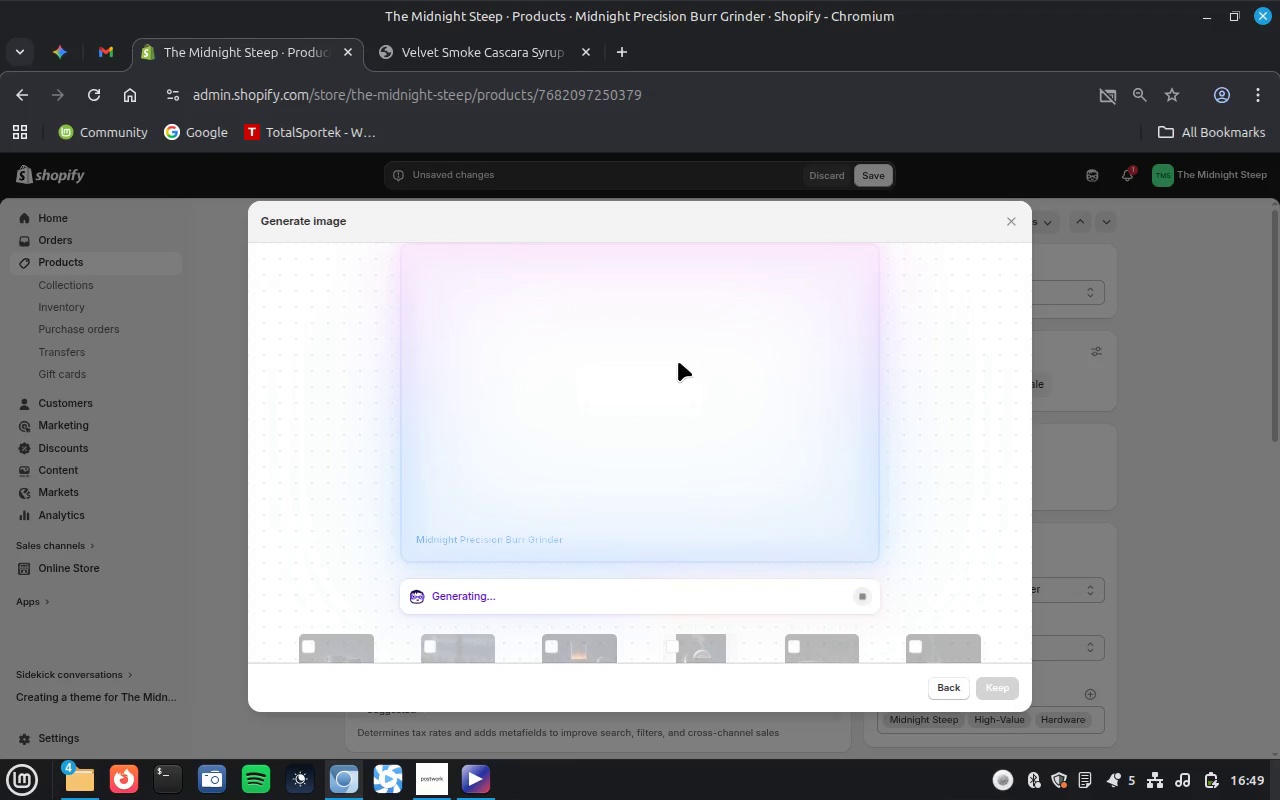 
wait(42.94)
 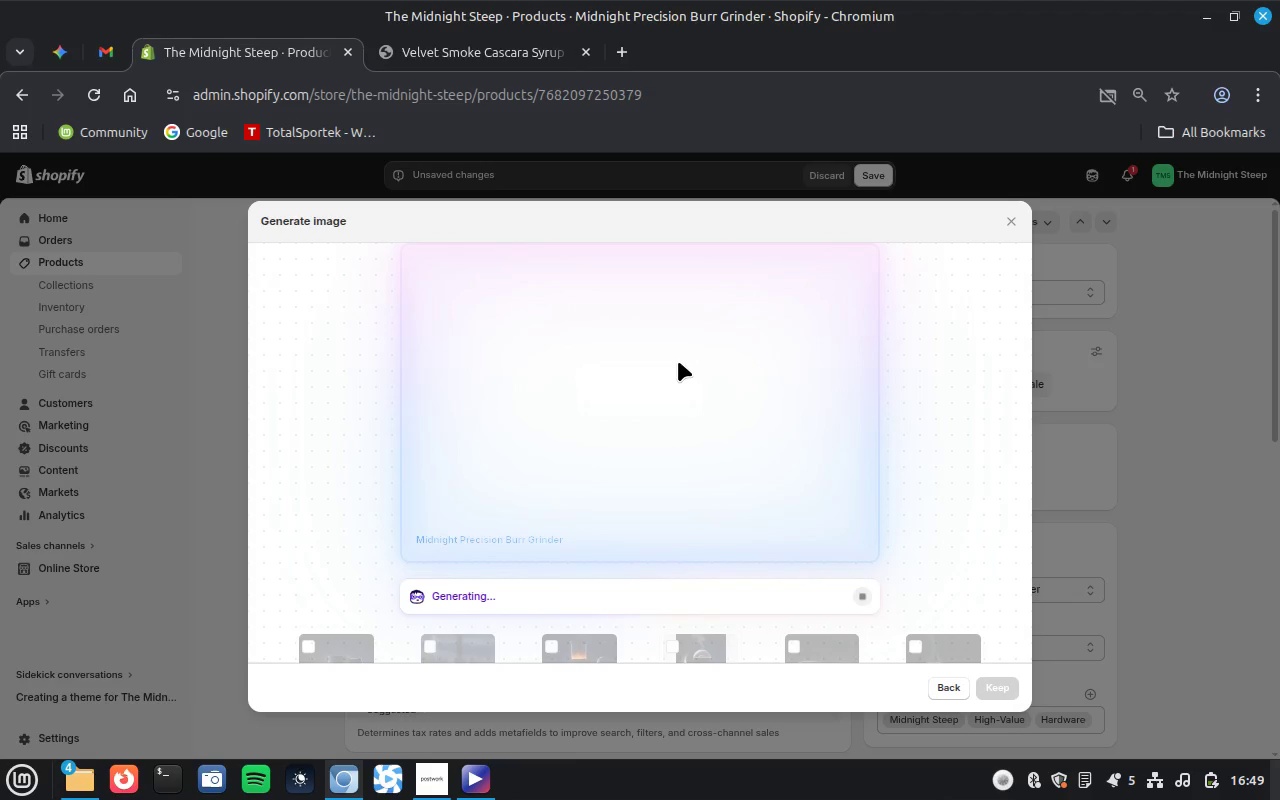 
left_click([1007, 682])
 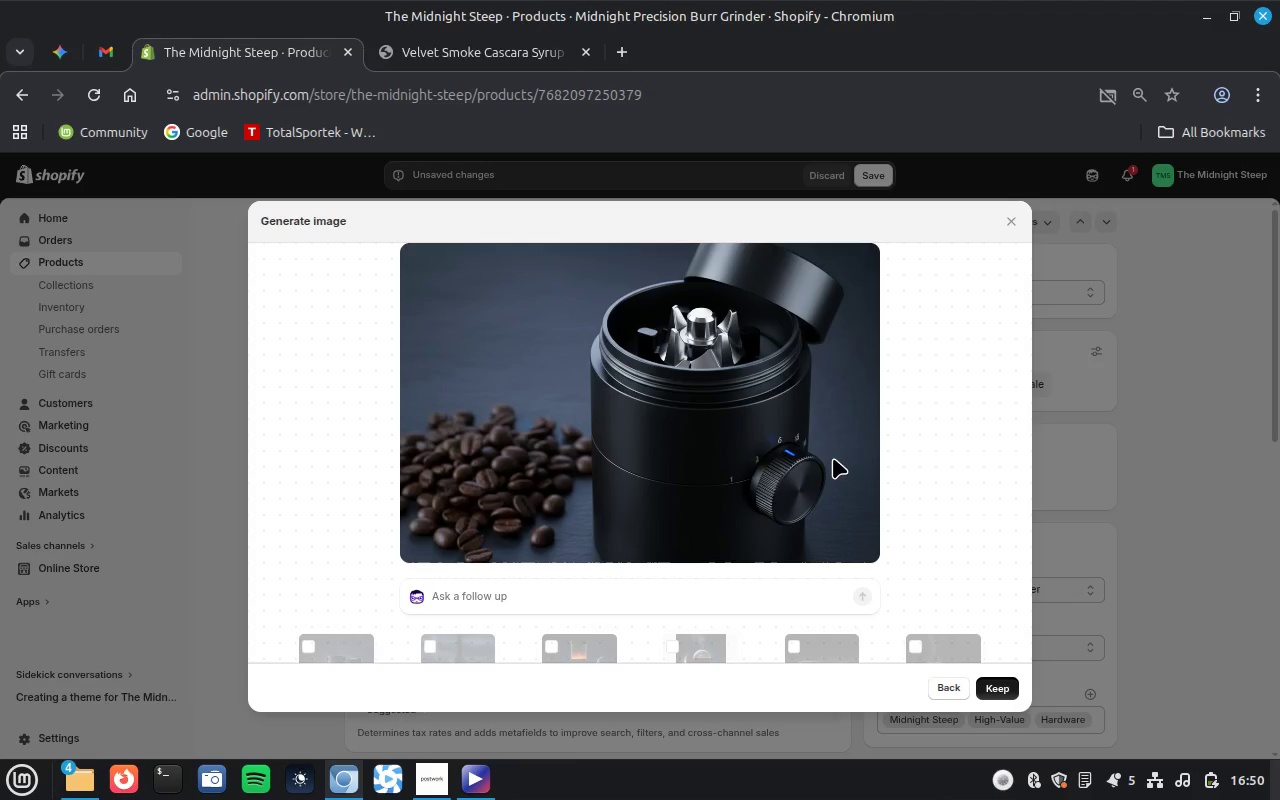 
wait(13.81)
 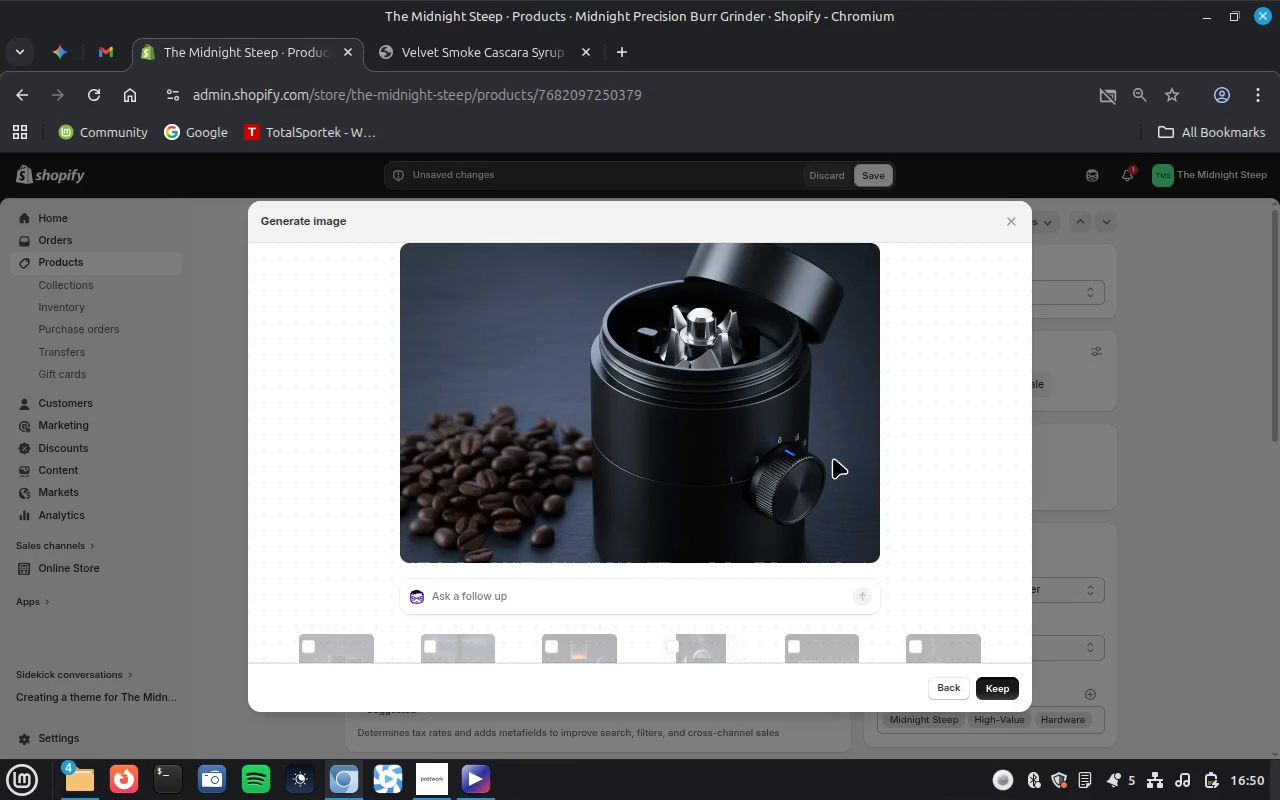 
left_click([709, 362])
 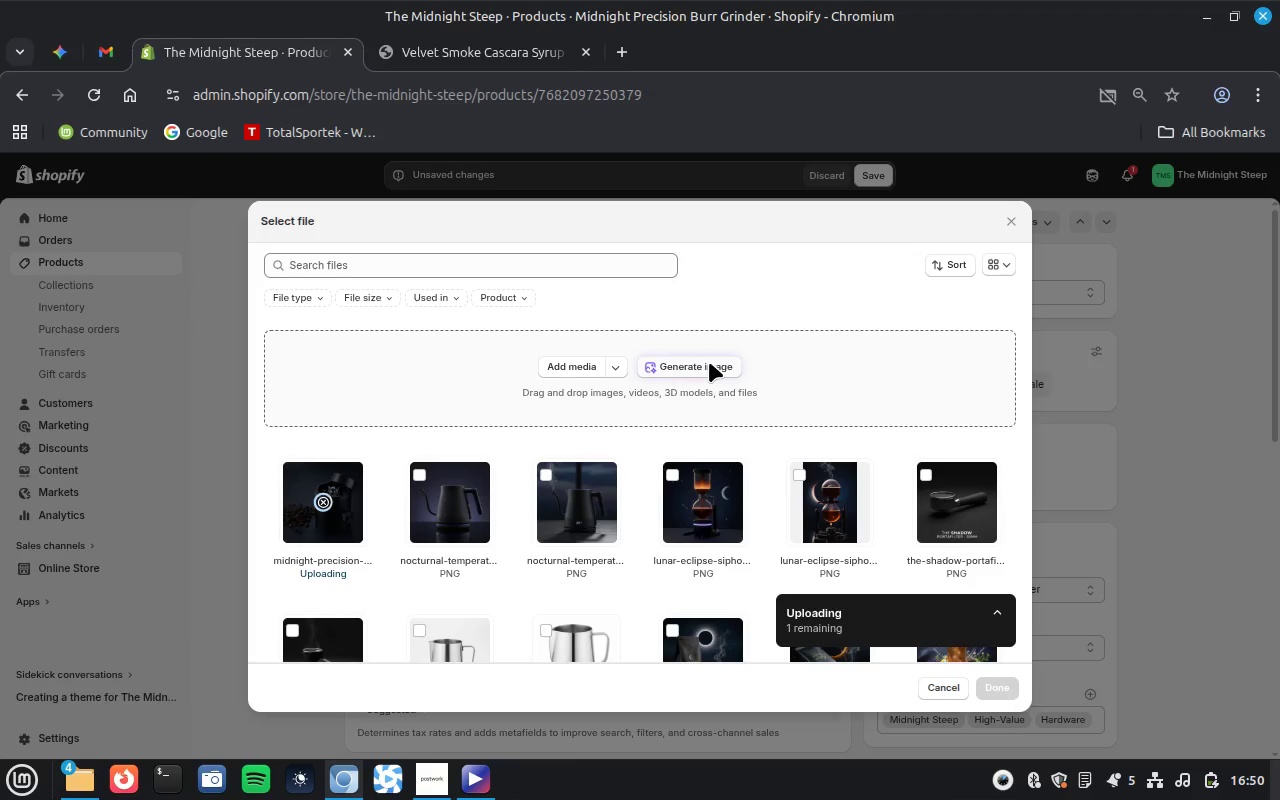 
wait(5.67)
 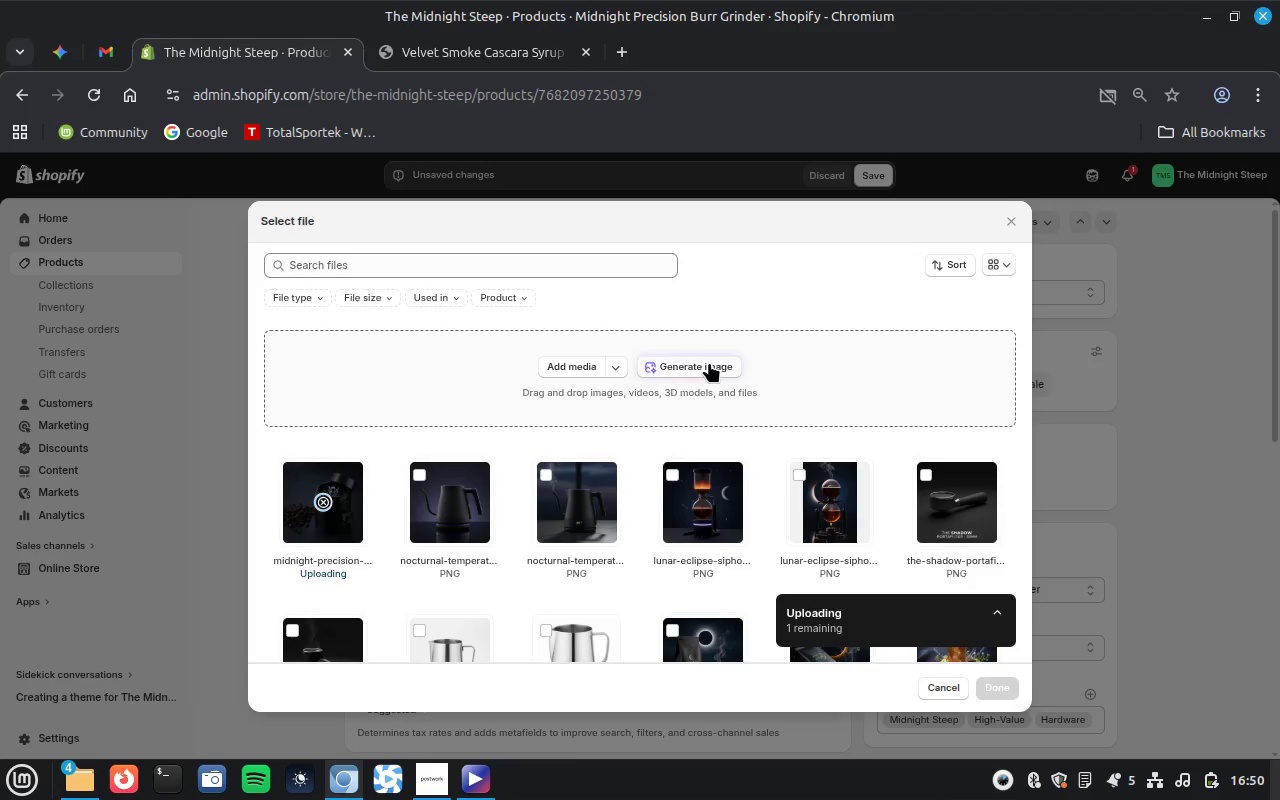 
key(Control+V)
 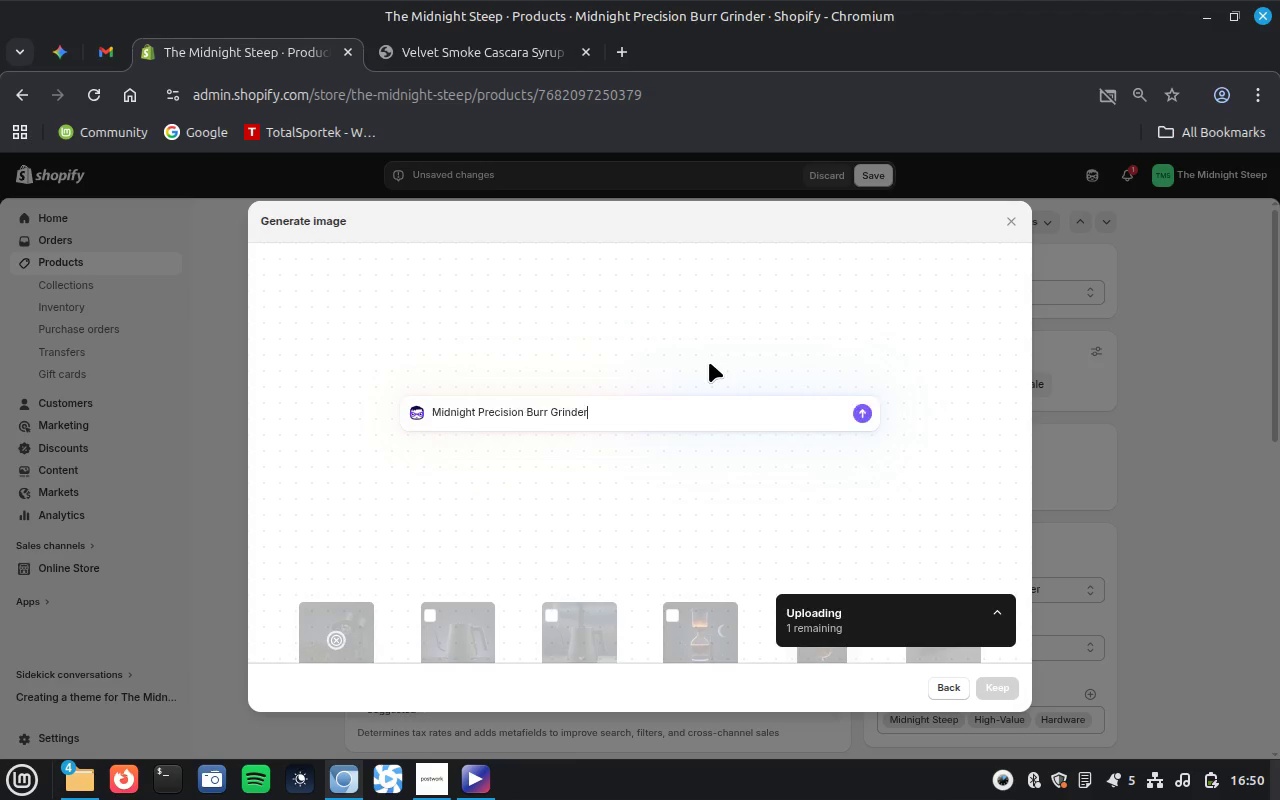 
key(Enter)
 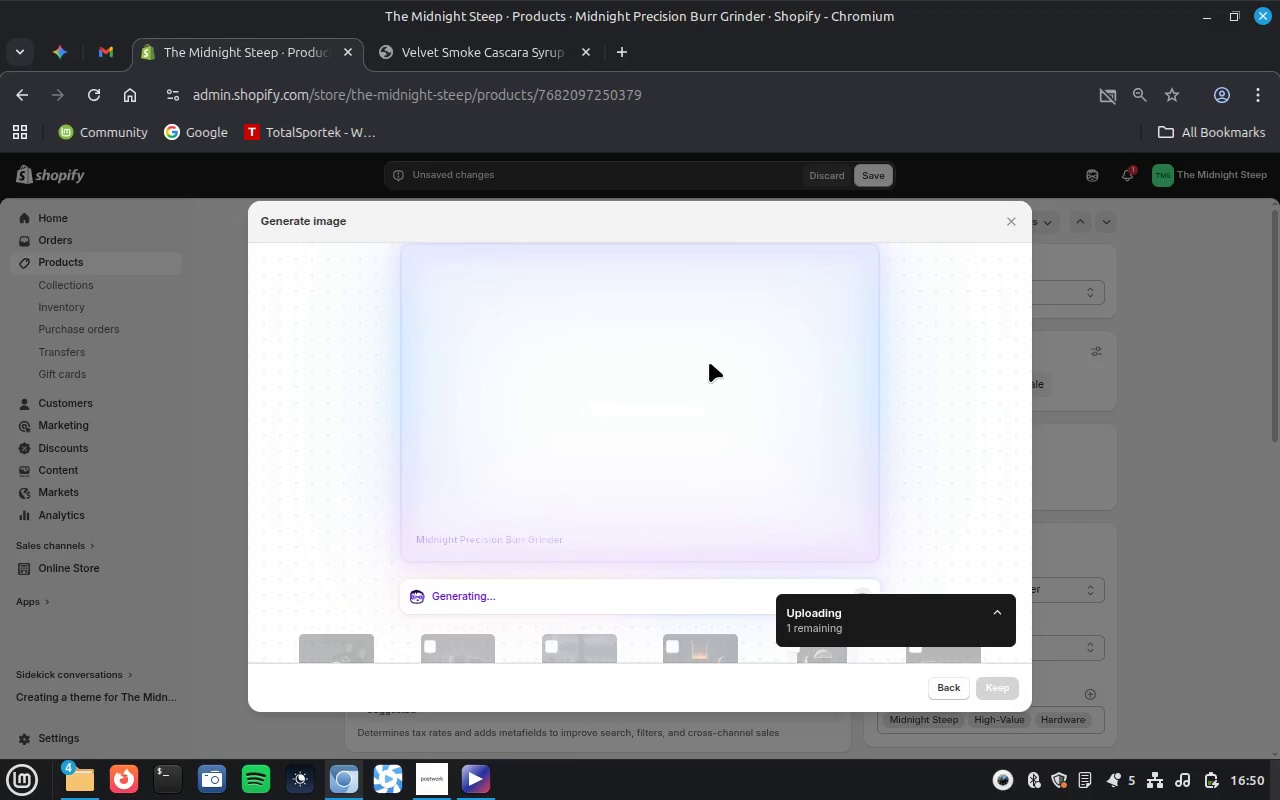 
wait(6.73)
 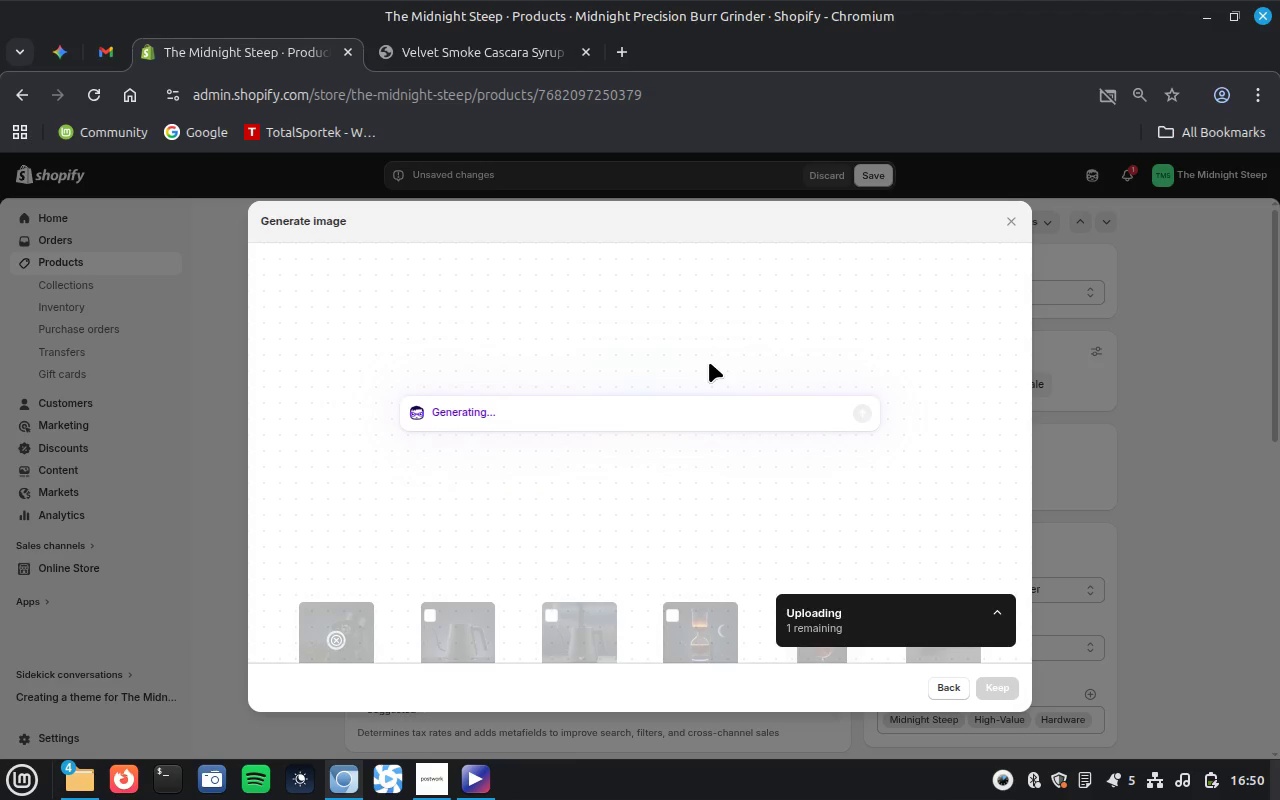 
key(Unknown)
 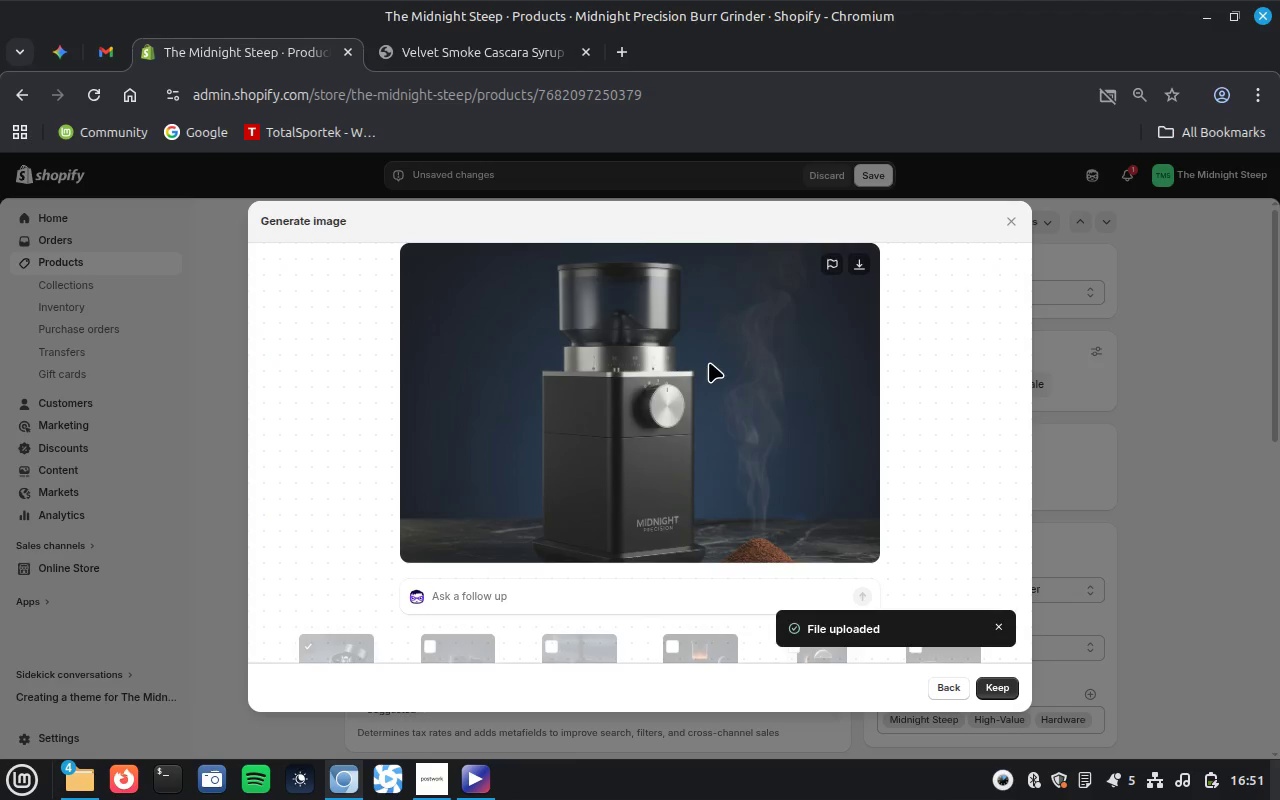 
wait(38.73)
 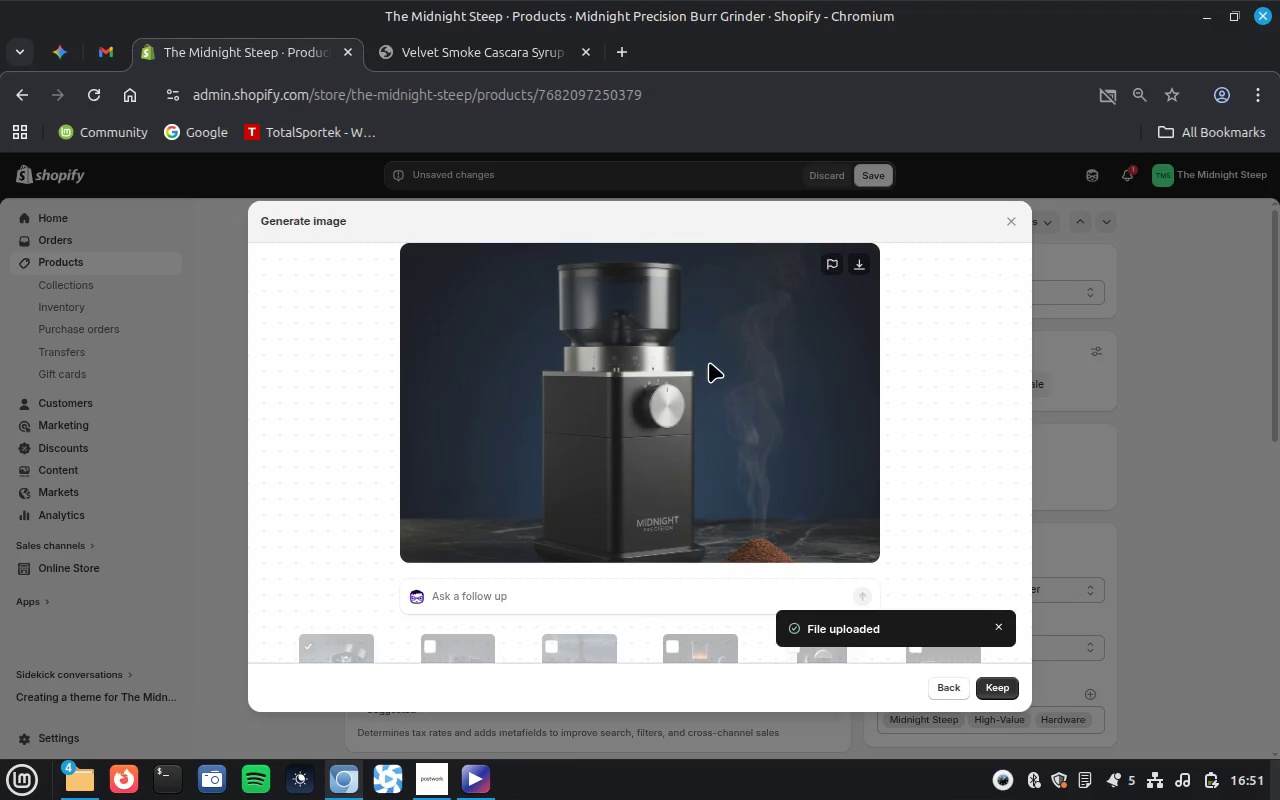 
left_click([998, 685])
 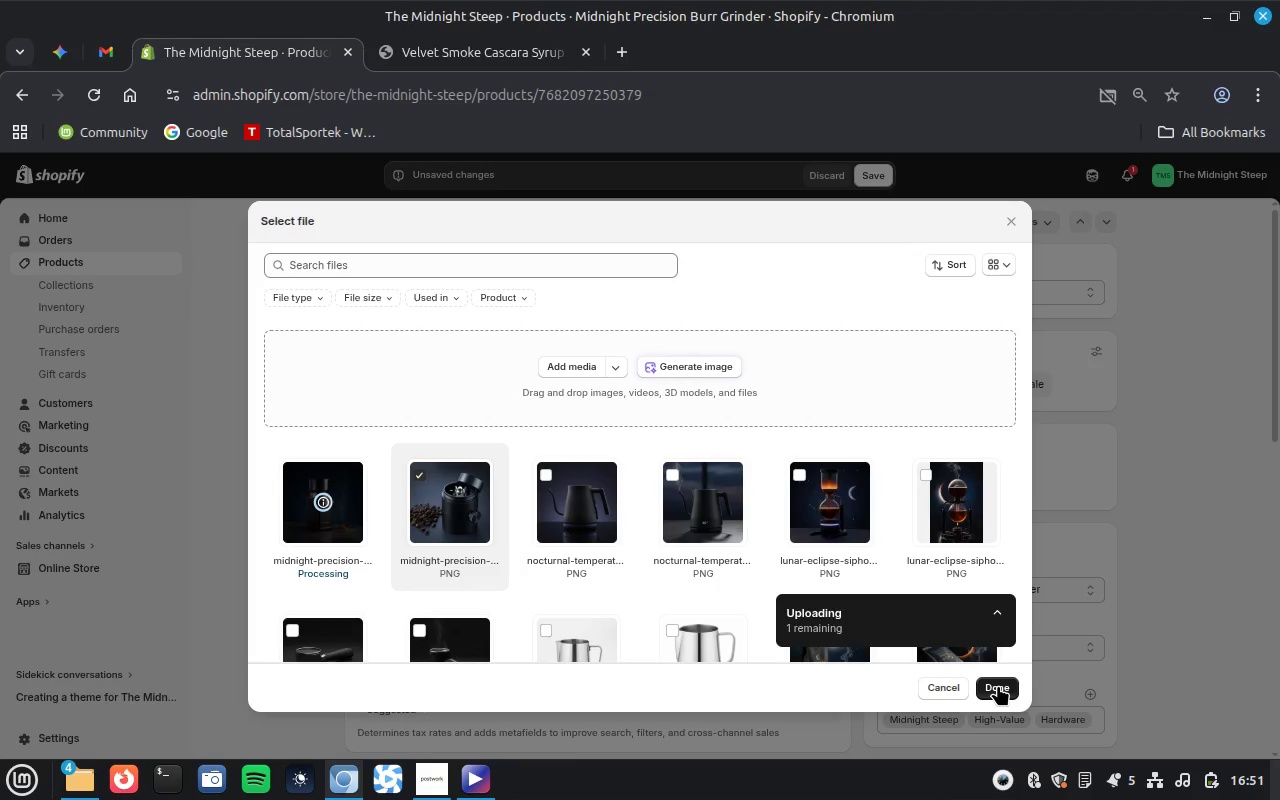 
wait(30.7)
 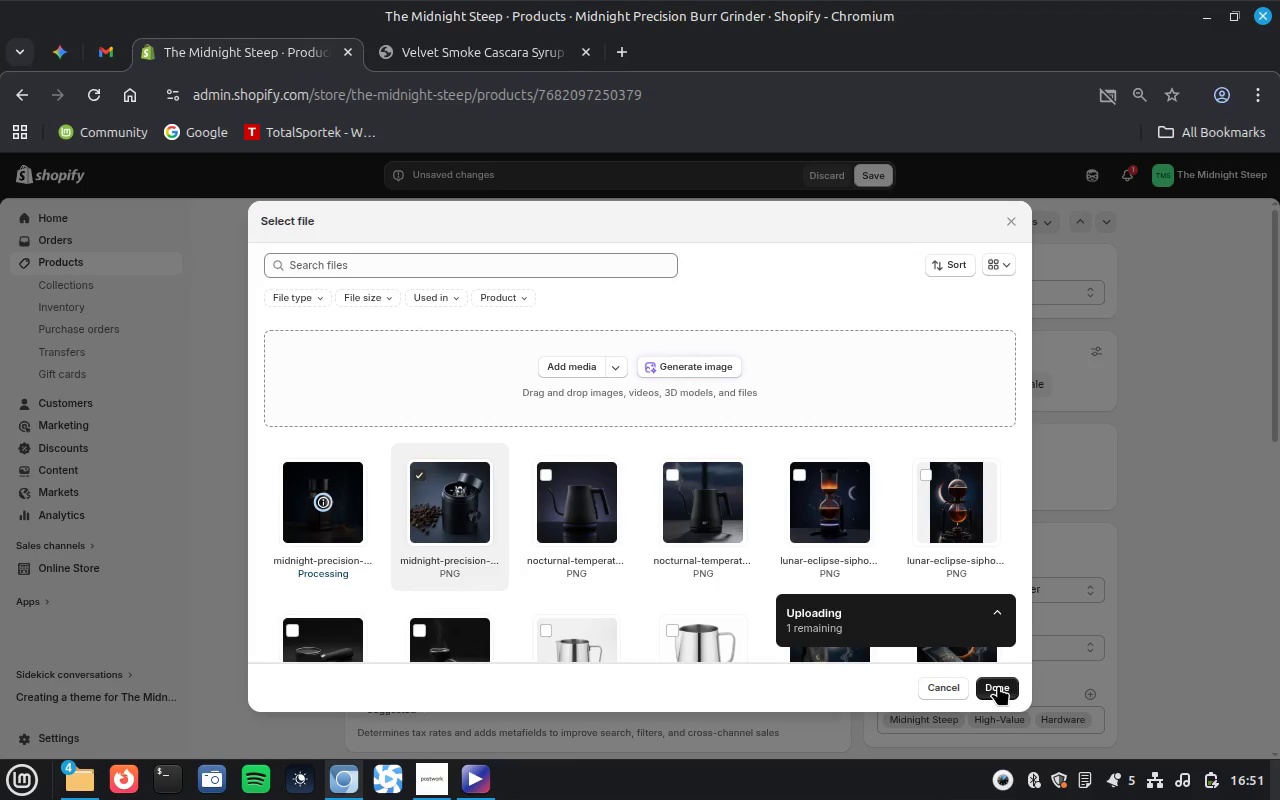 
left_click([998, 685])
 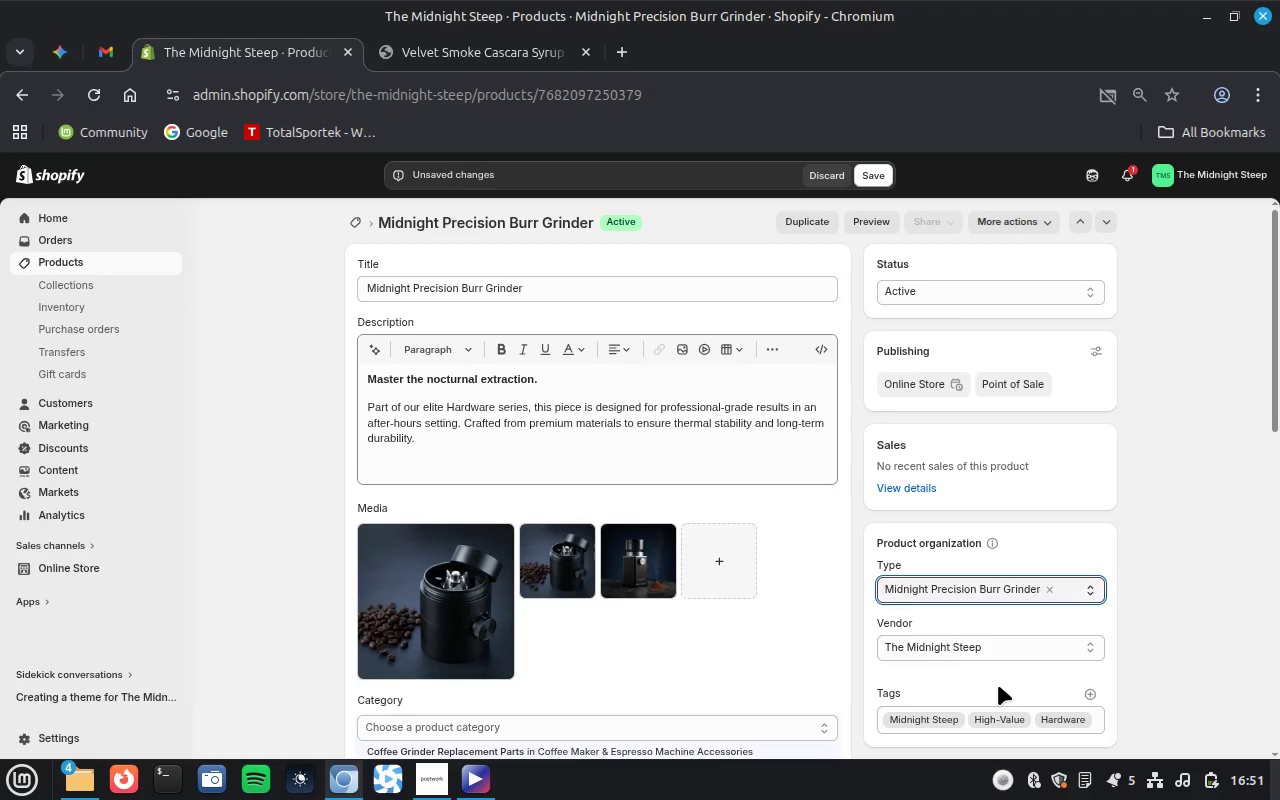 
wait(14.4)
 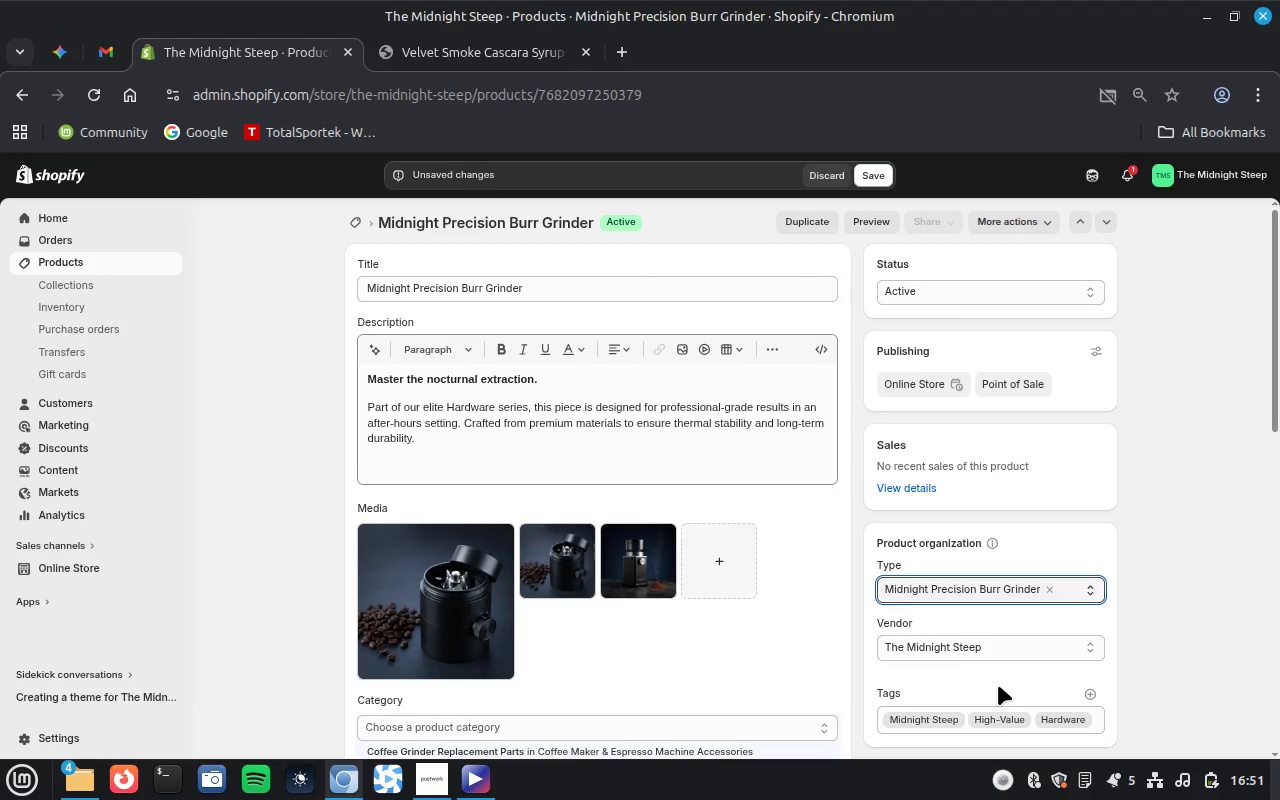 
scroll: coordinate [1121, 547], scroll_direction: down, amount: 3.0
 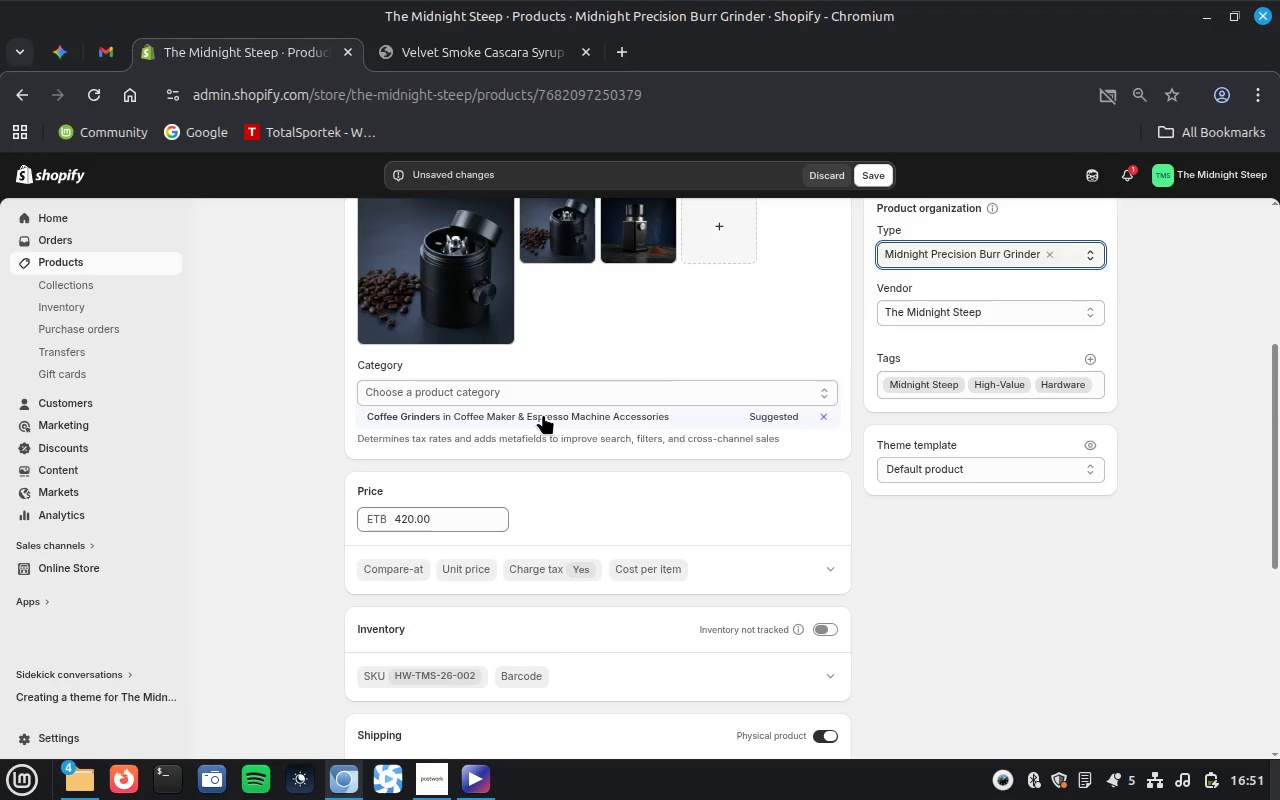 
left_click([533, 411])
 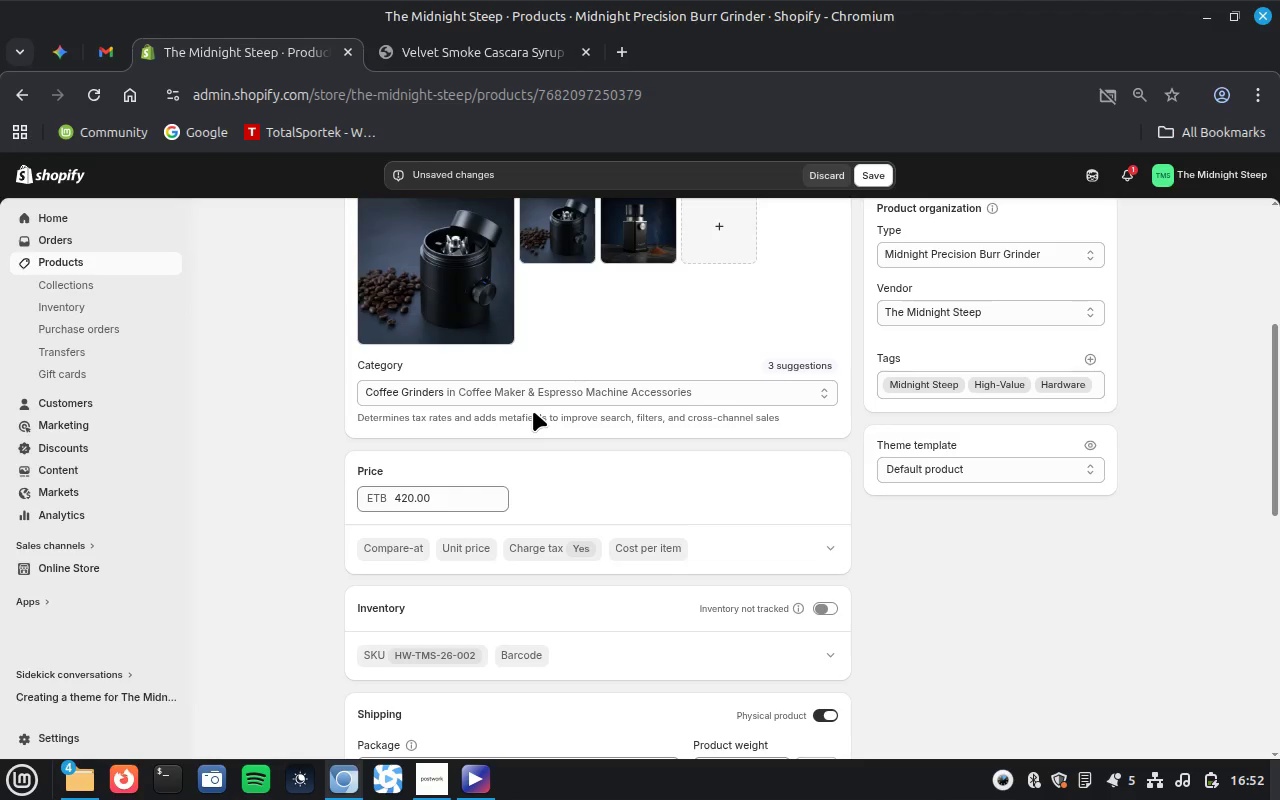 
wait(24.24)
 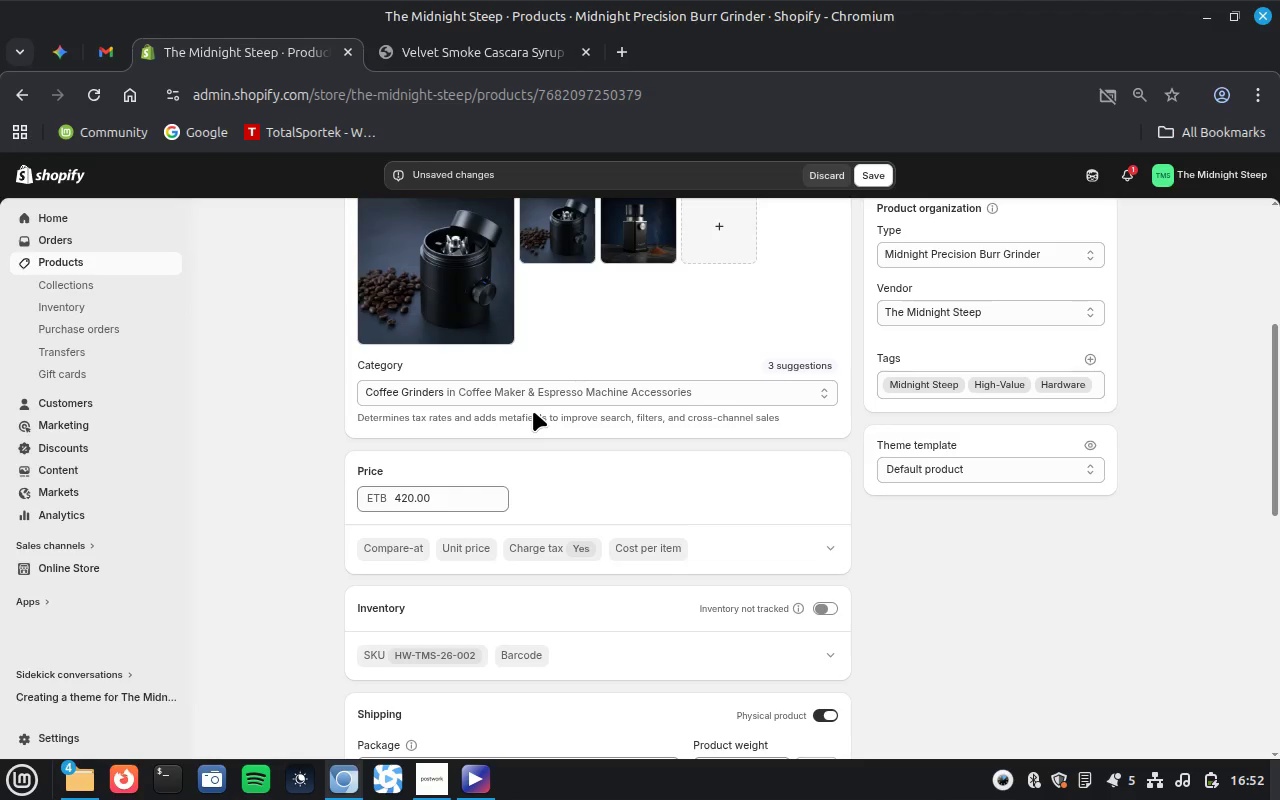 
scroll: coordinate [711, 518], scroll_direction: down, amount: 11.0
 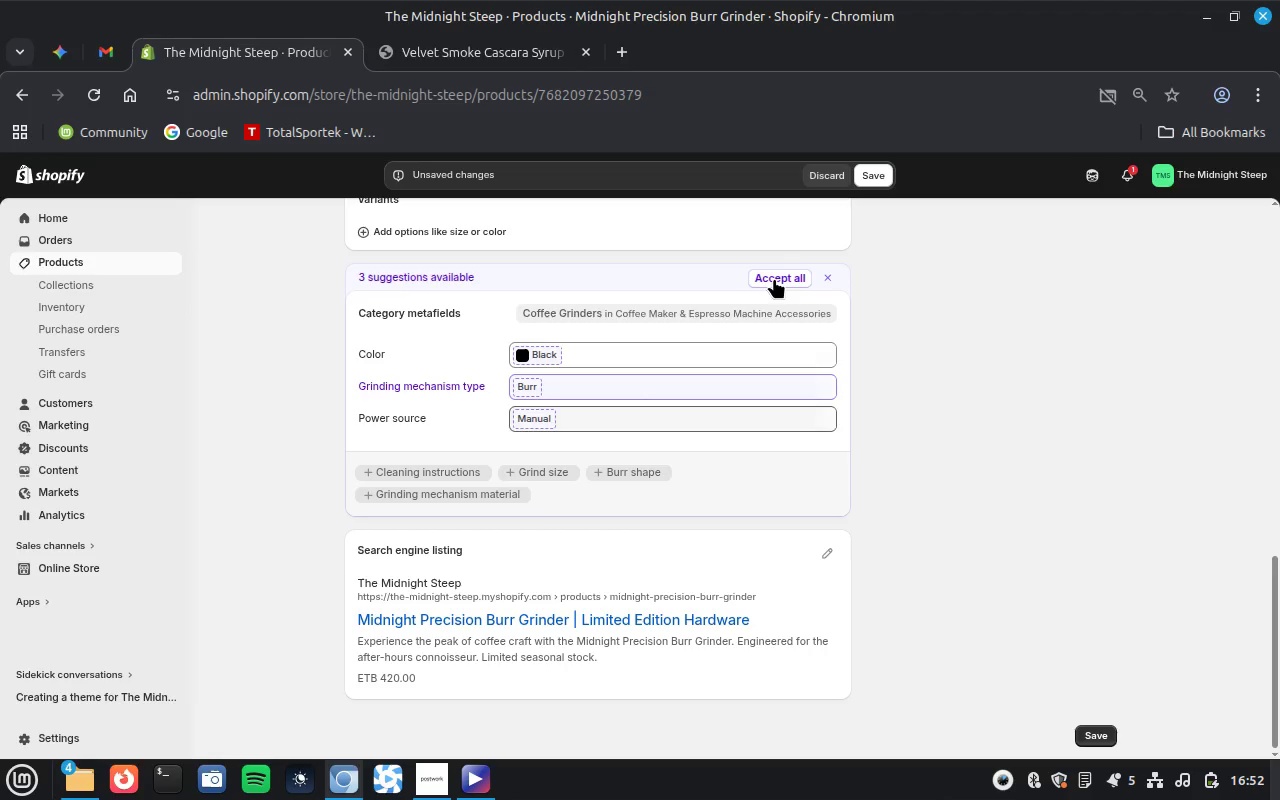 
left_click([774, 276])
 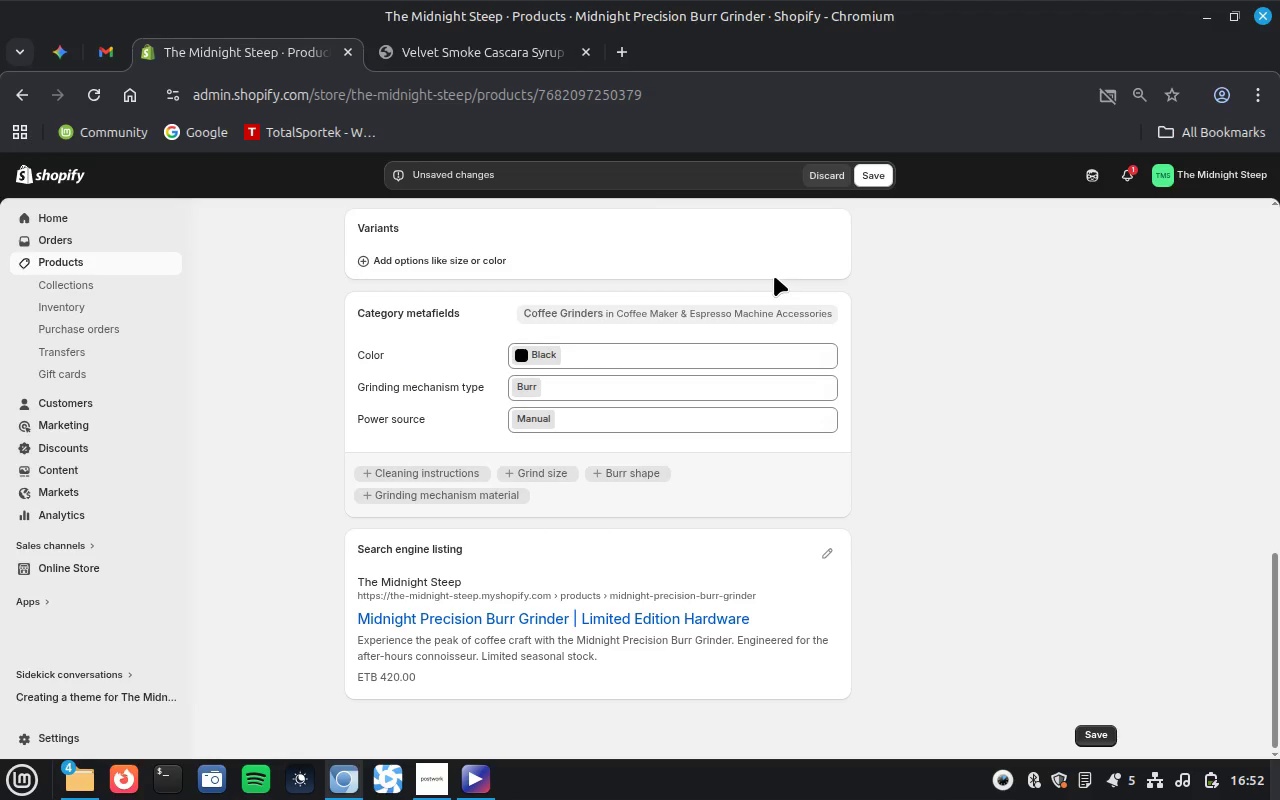 
wait(8.12)
 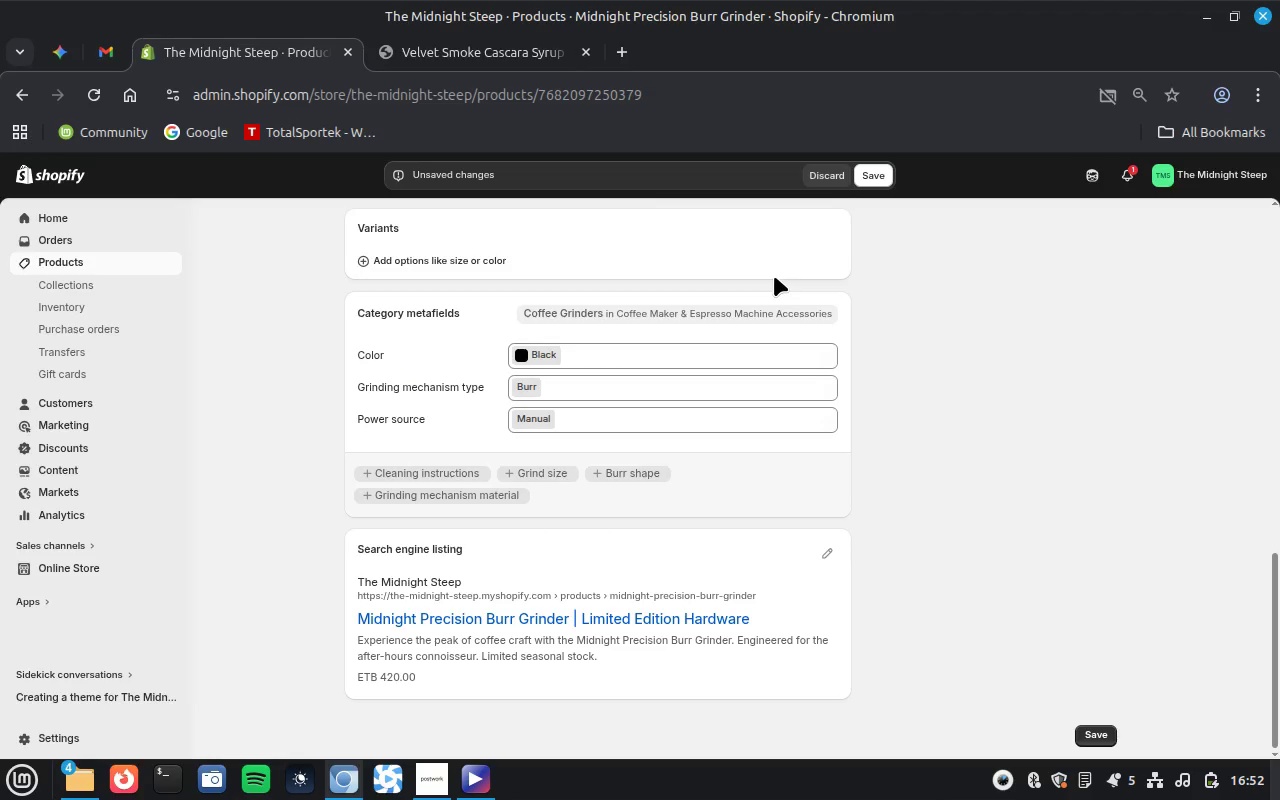 
scroll: coordinate [774, 276], scroll_direction: up, amount: 23.0
 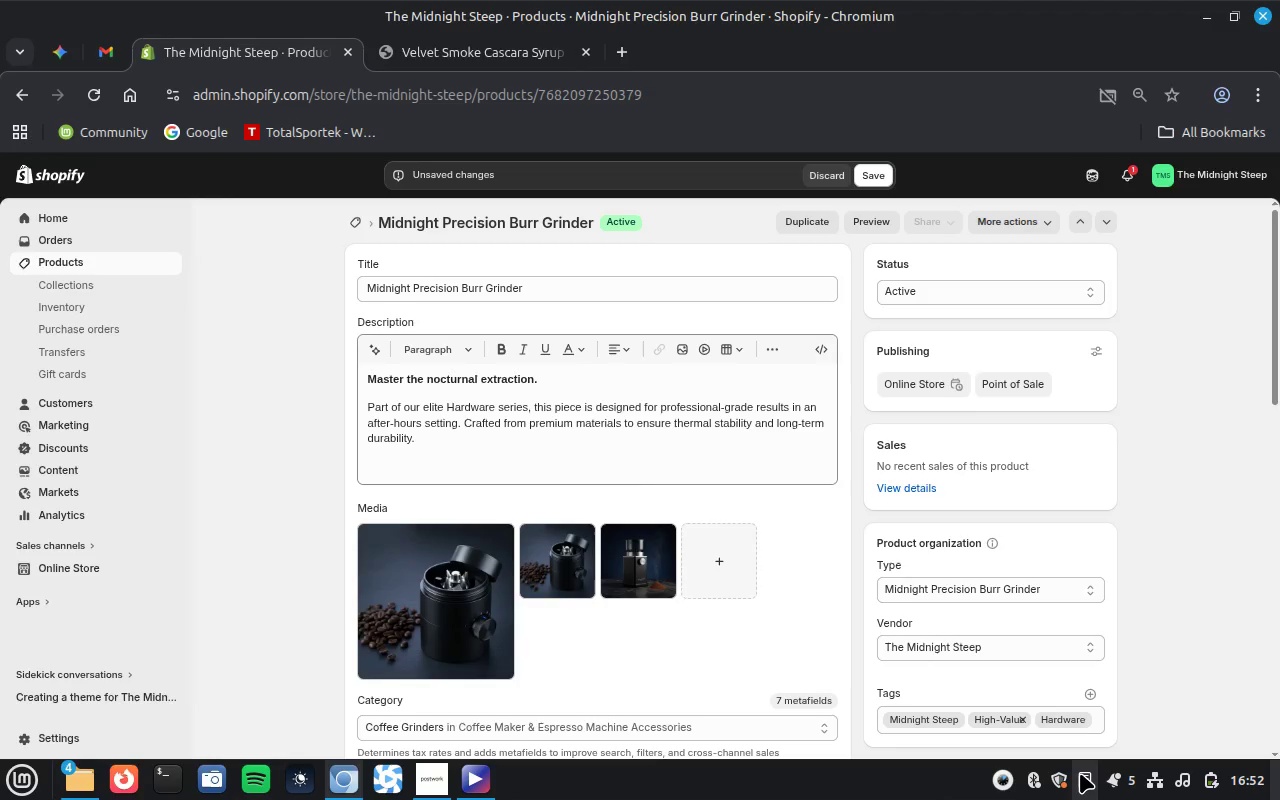 
left_click([1080, 774])
 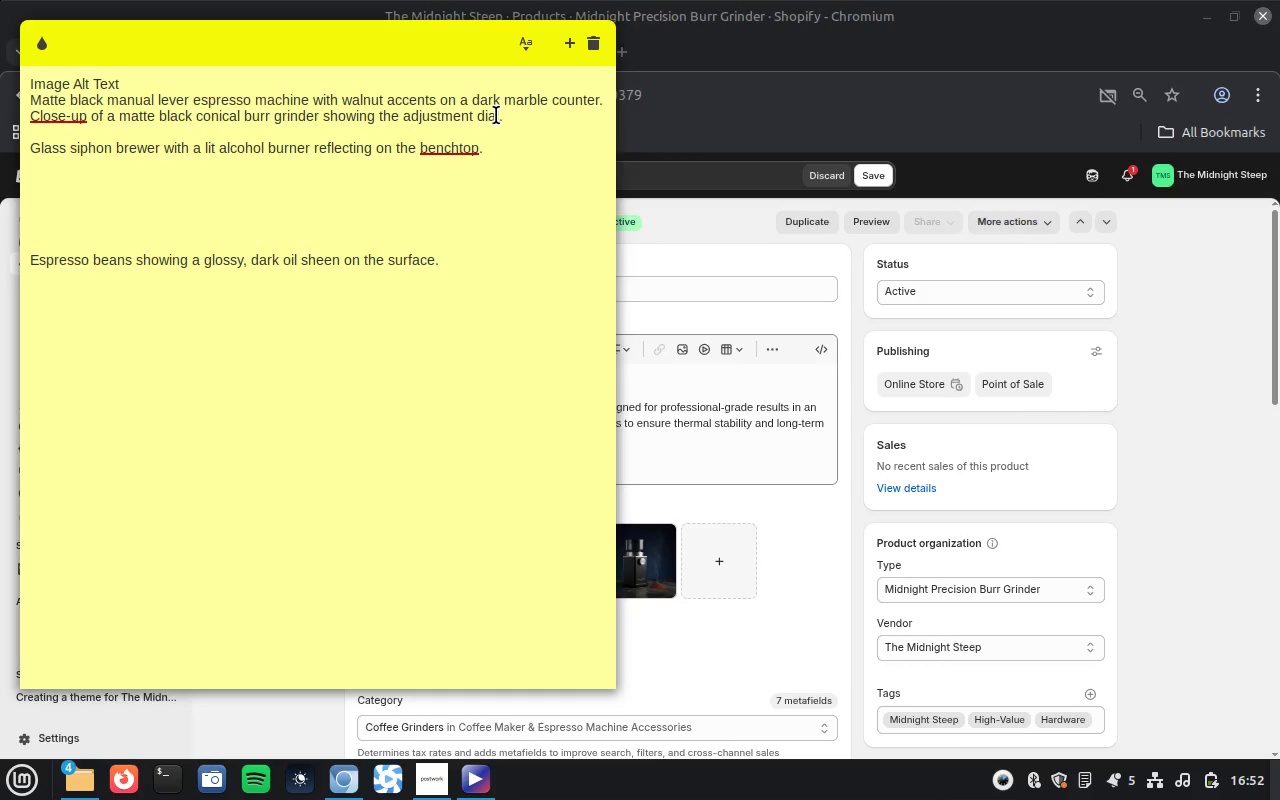 
double_click([494, 115])
 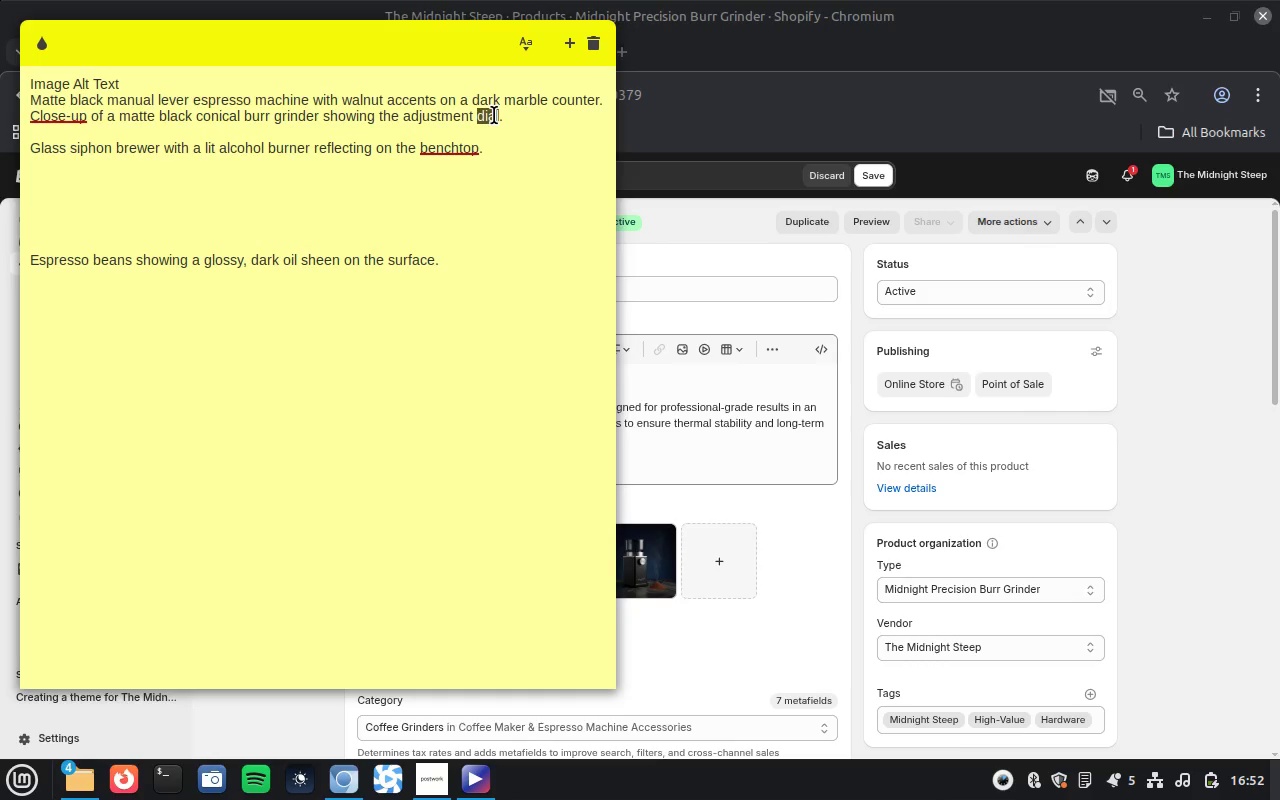 
double_click([494, 115])
 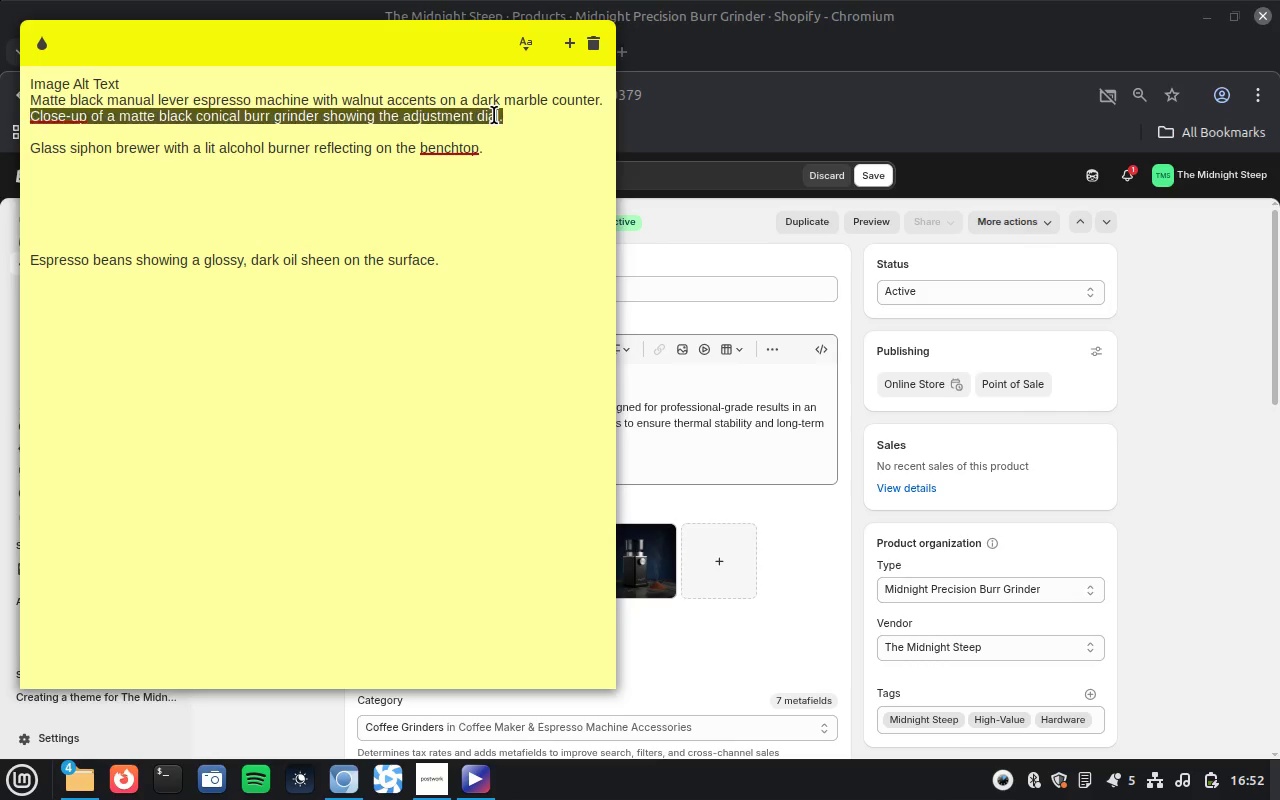 
triple_click([494, 115])
 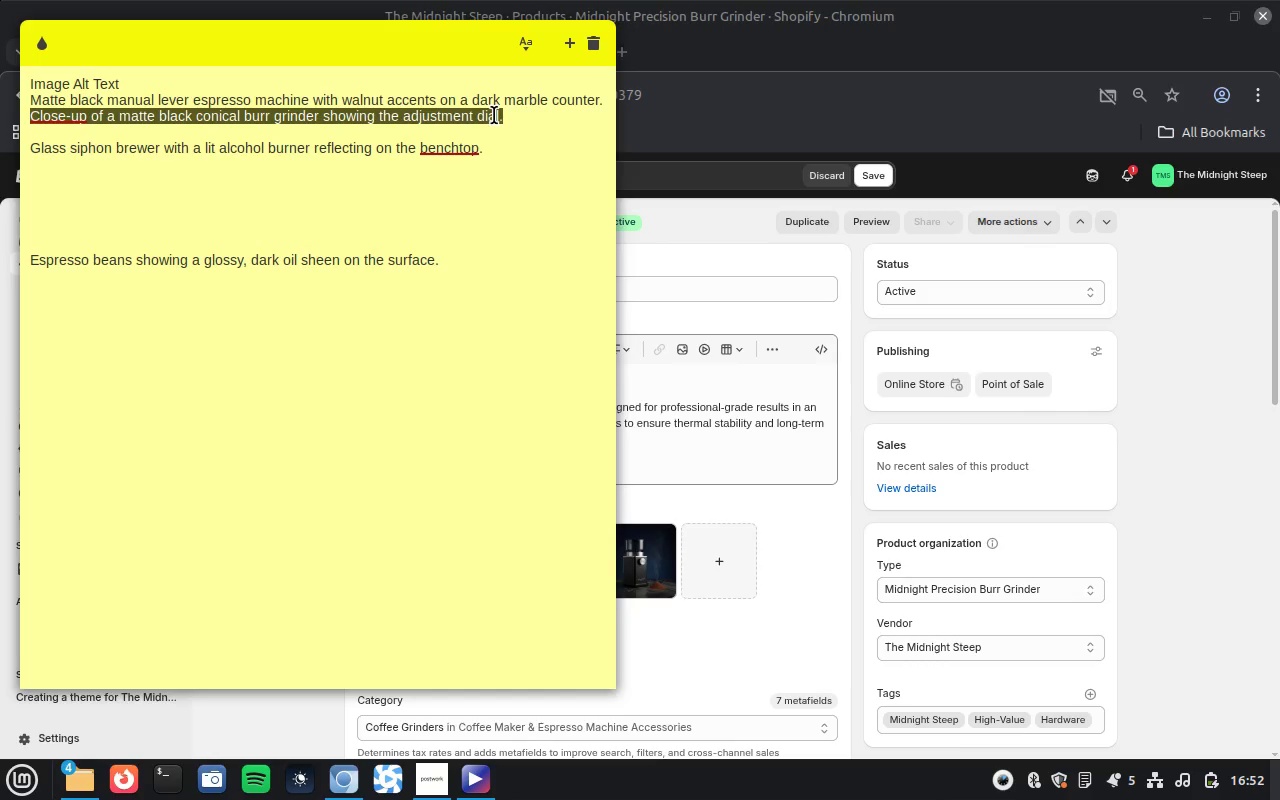 
key(Control+X)
 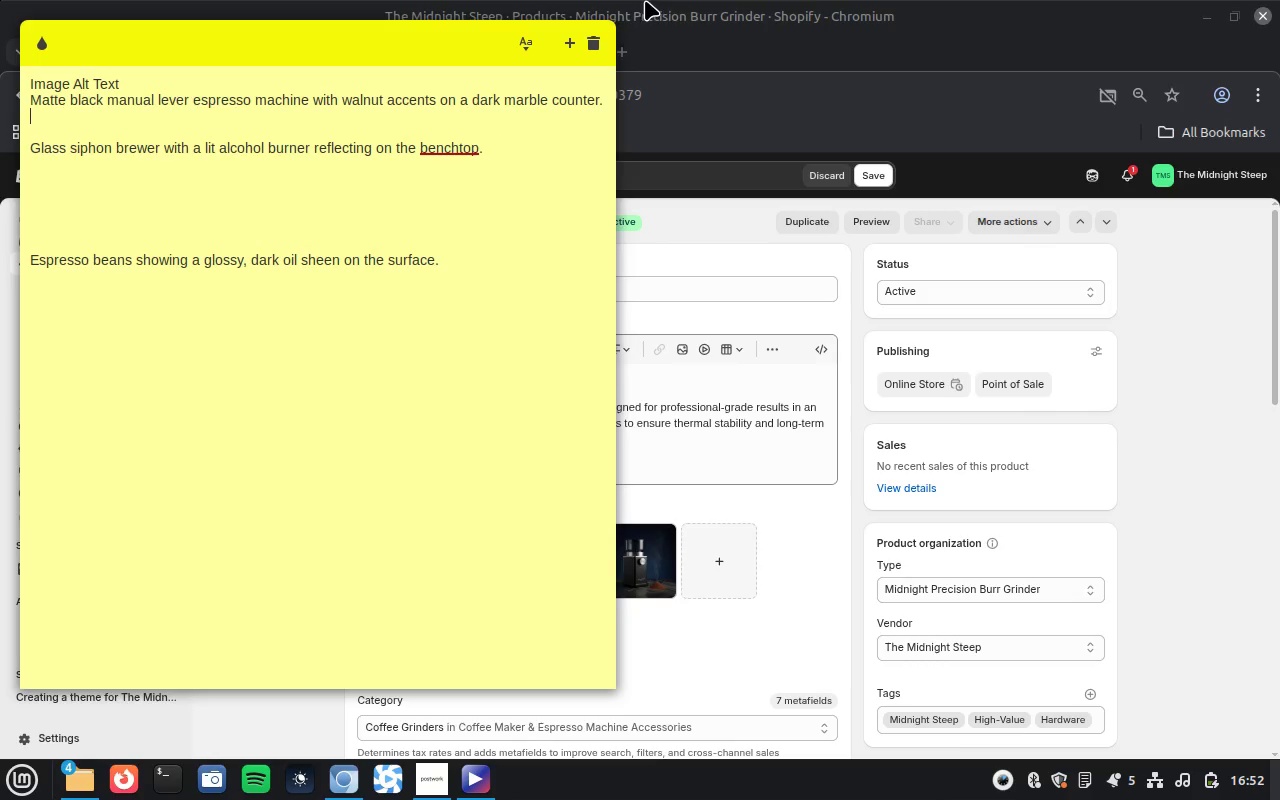 
left_click([757, 0])
 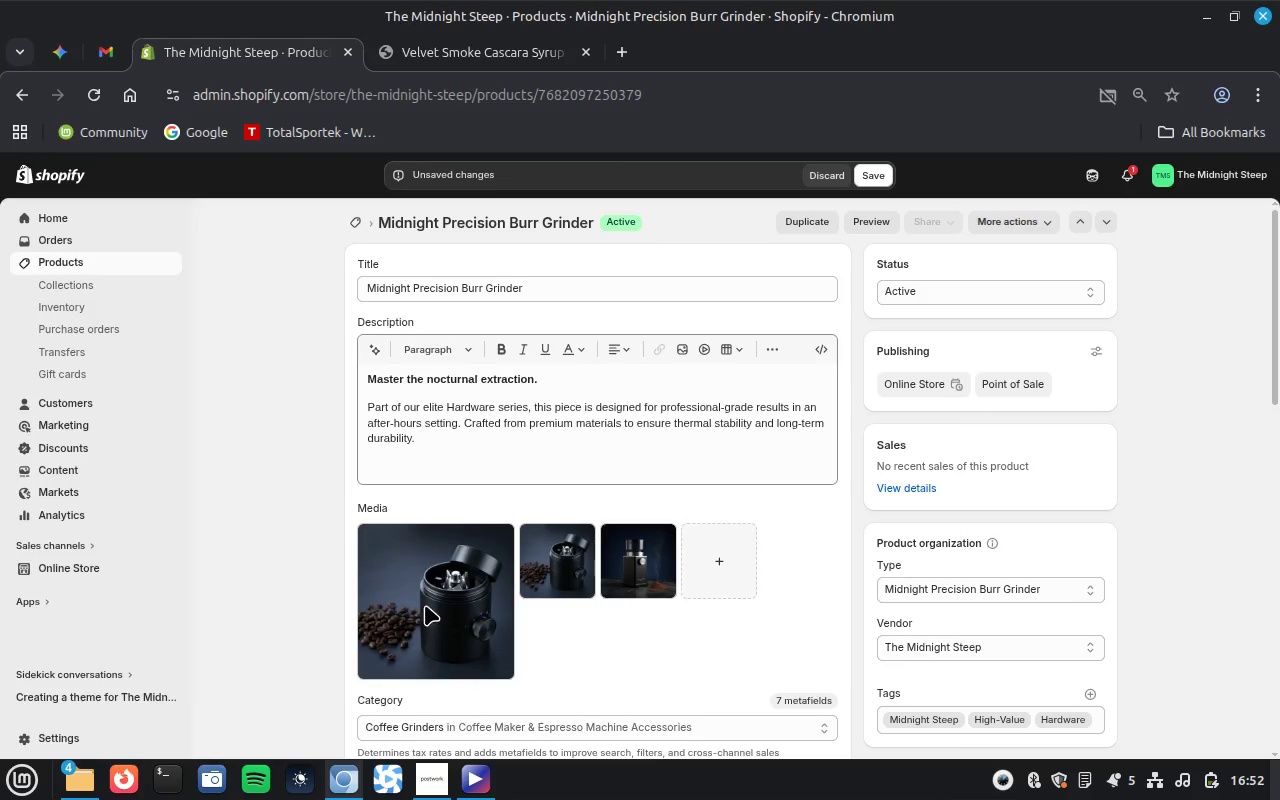 
left_click([425, 605])
 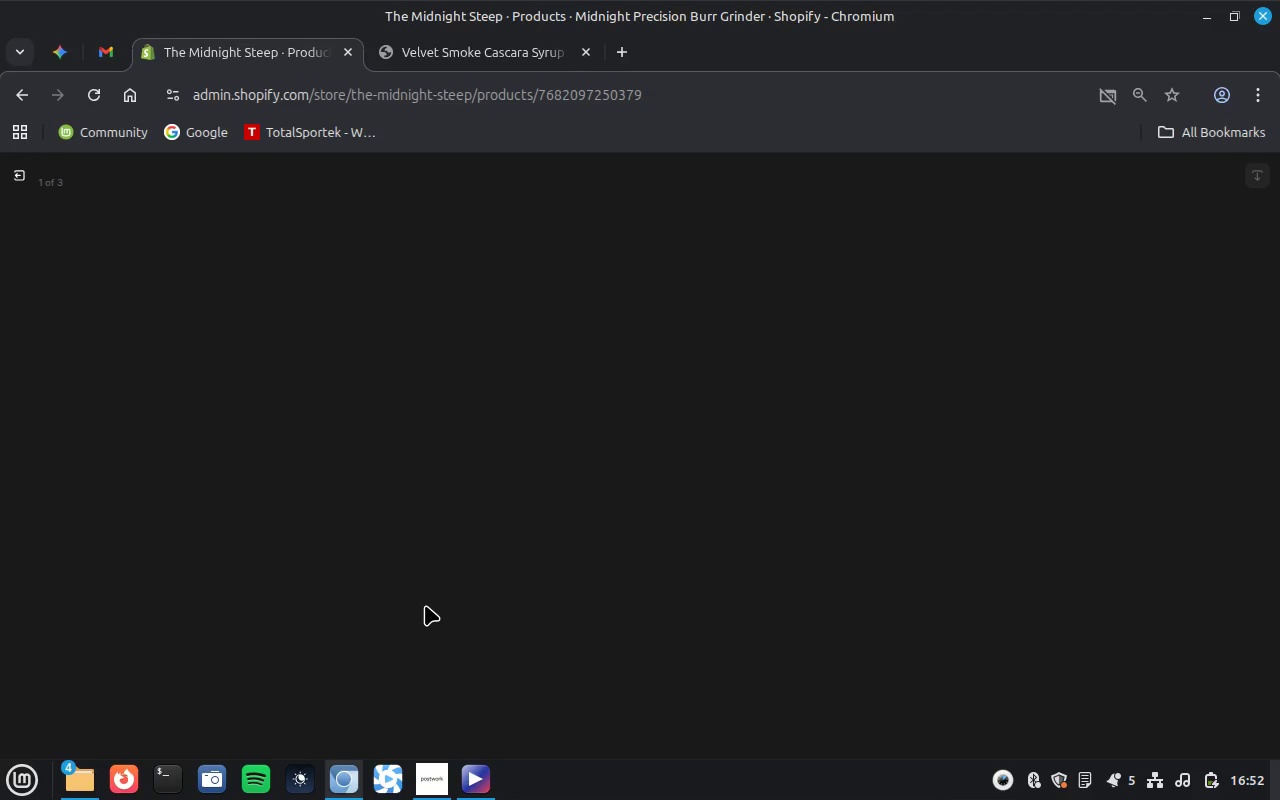 
wait(18.26)
 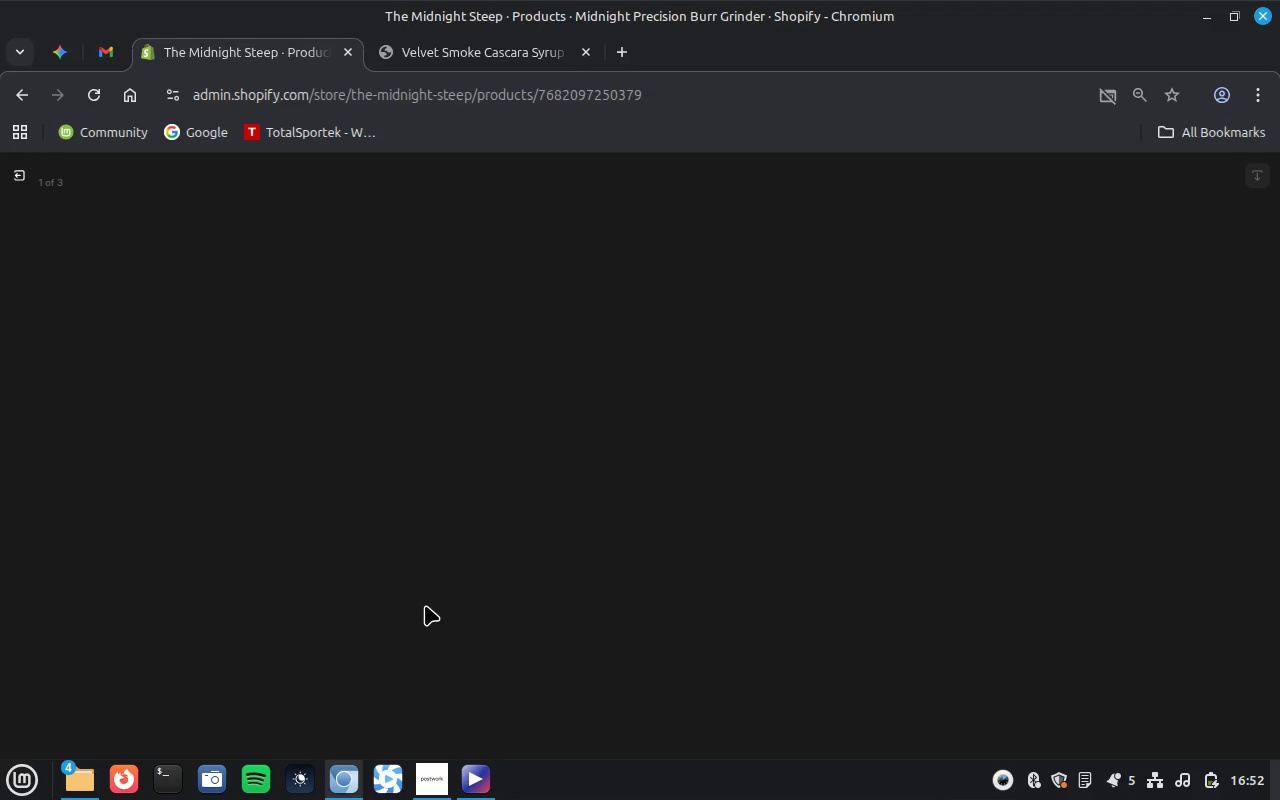 
left_click([1085, 356])
 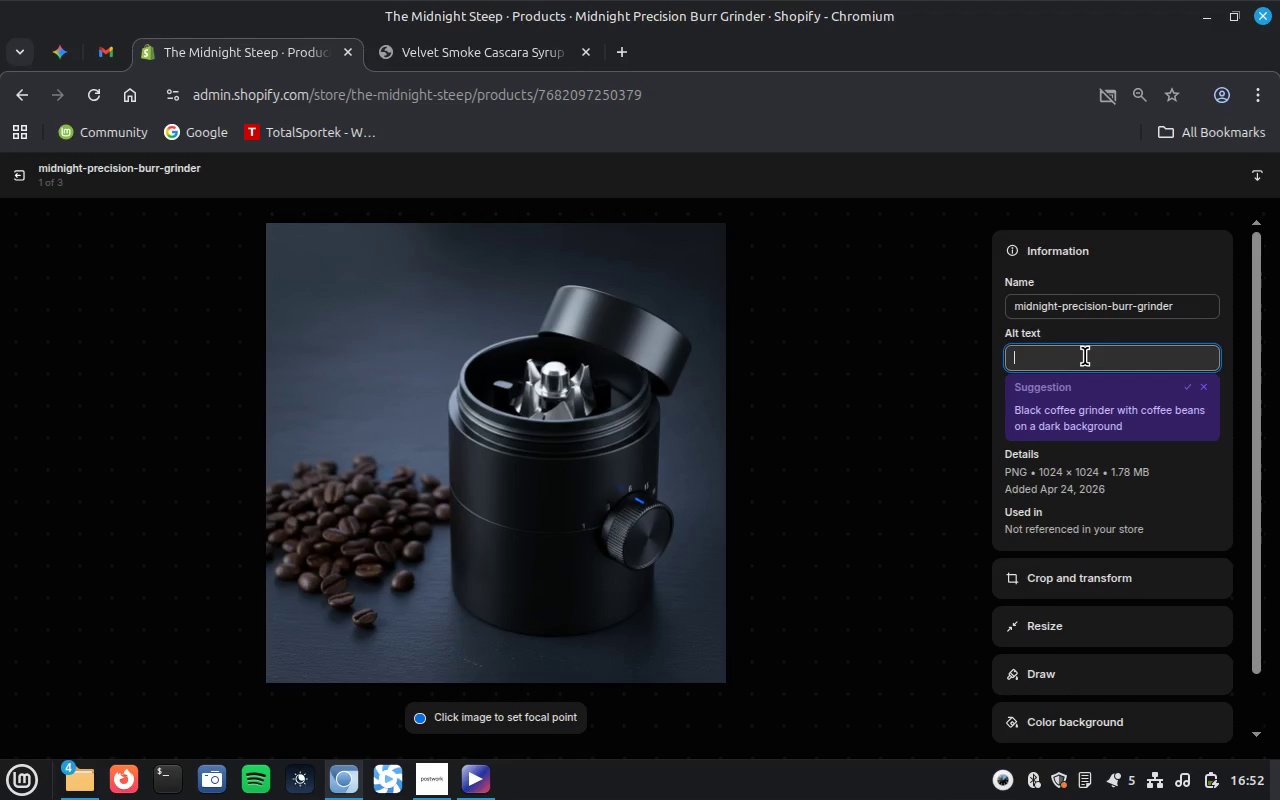 
key(Control+V)
 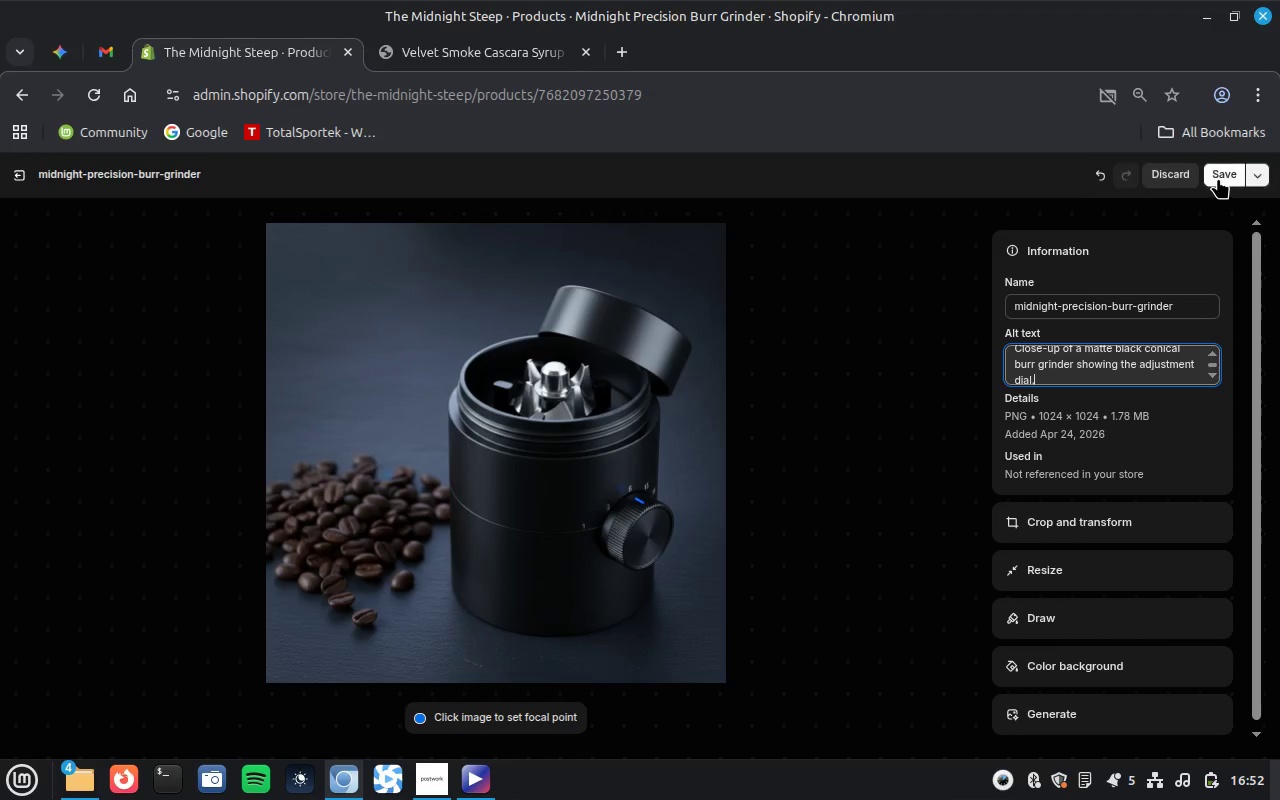 
left_click([1218, 178])
 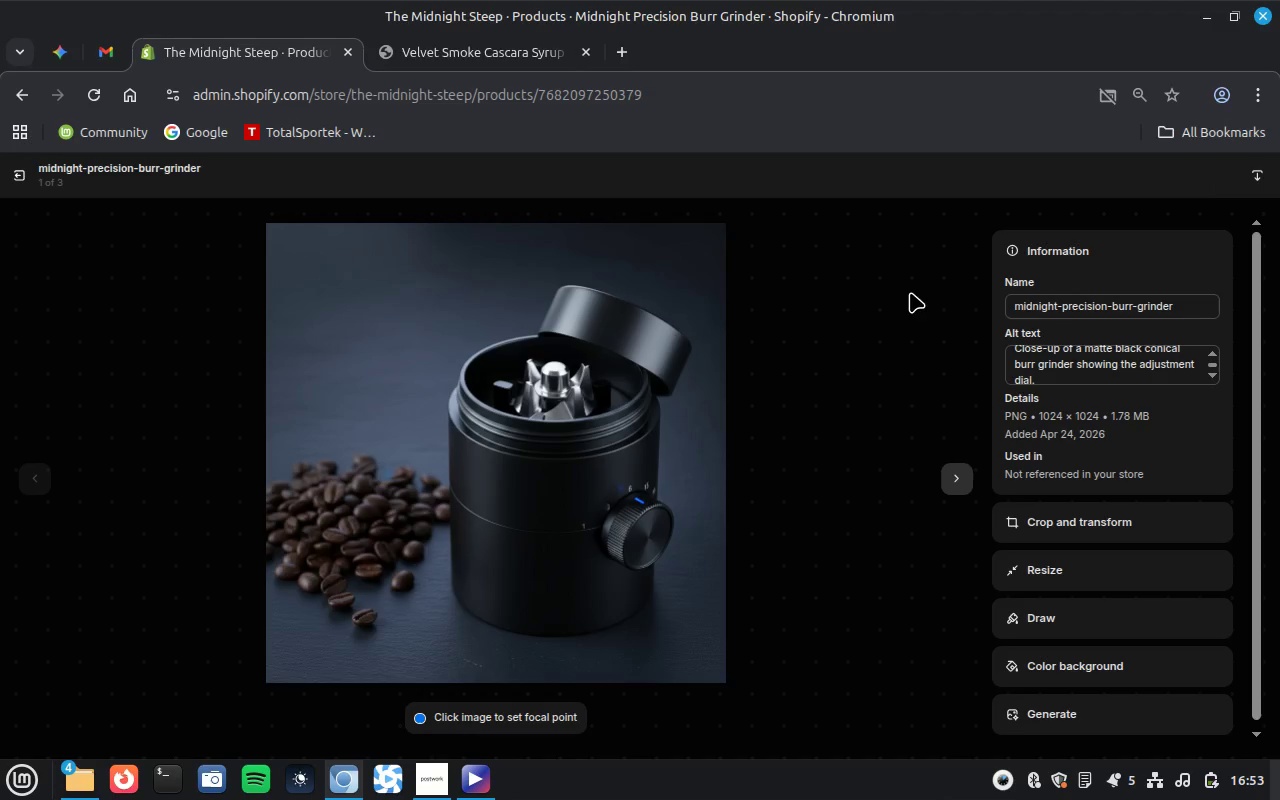 
left_click([959, 486])
 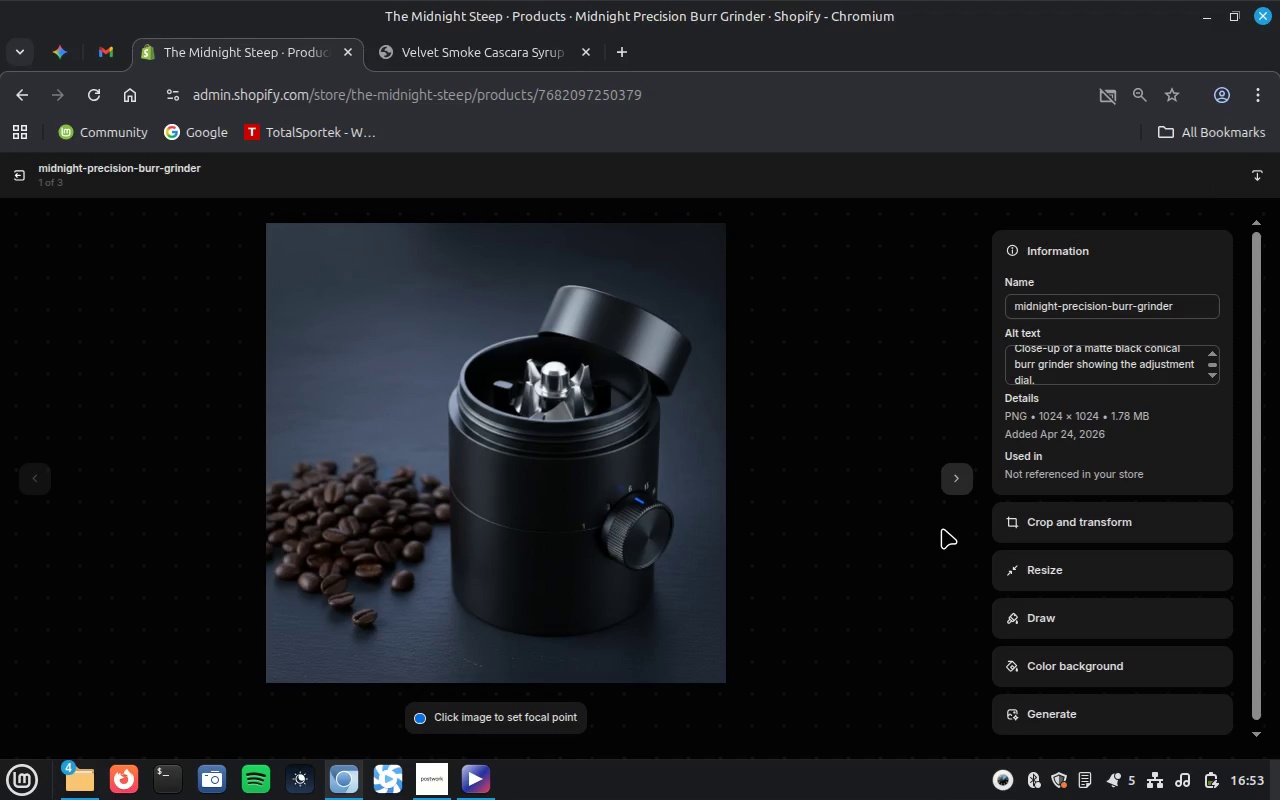 
left_click([956, 471])
 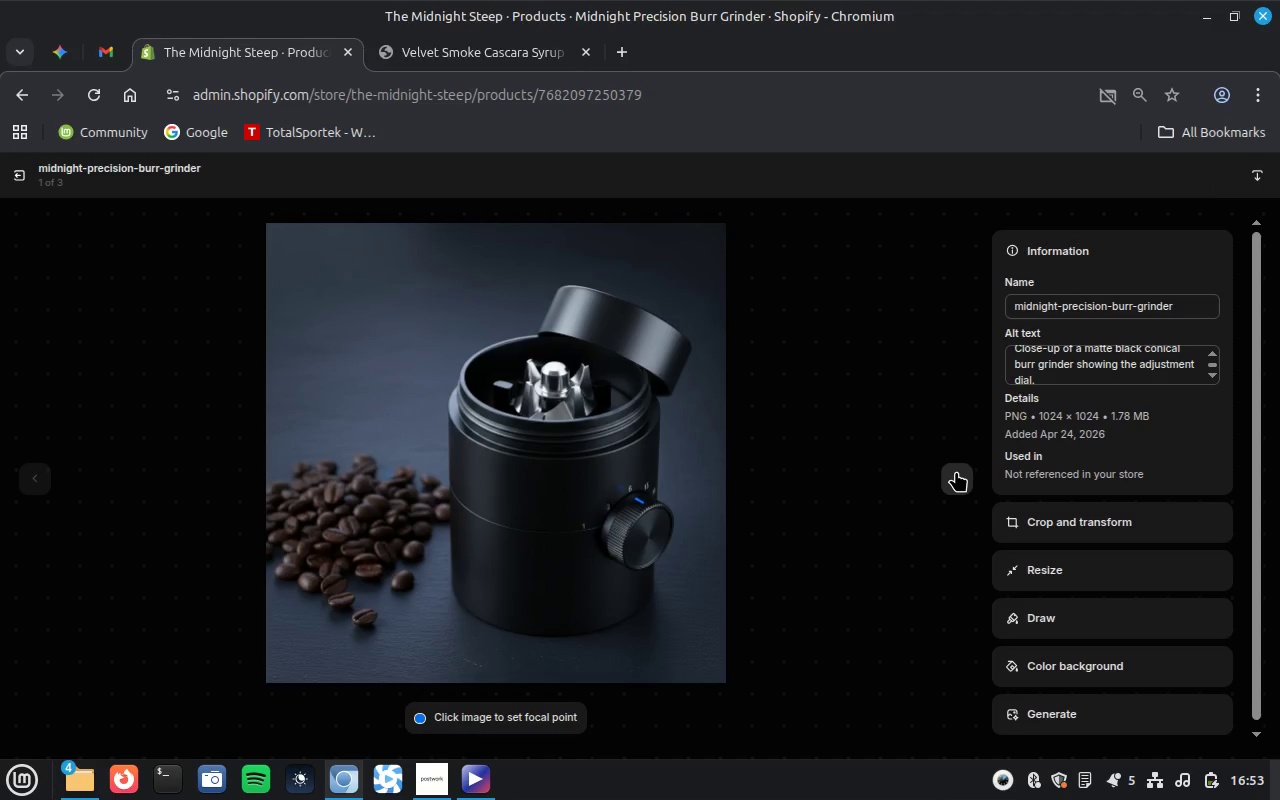 
left_click([956, 471])
 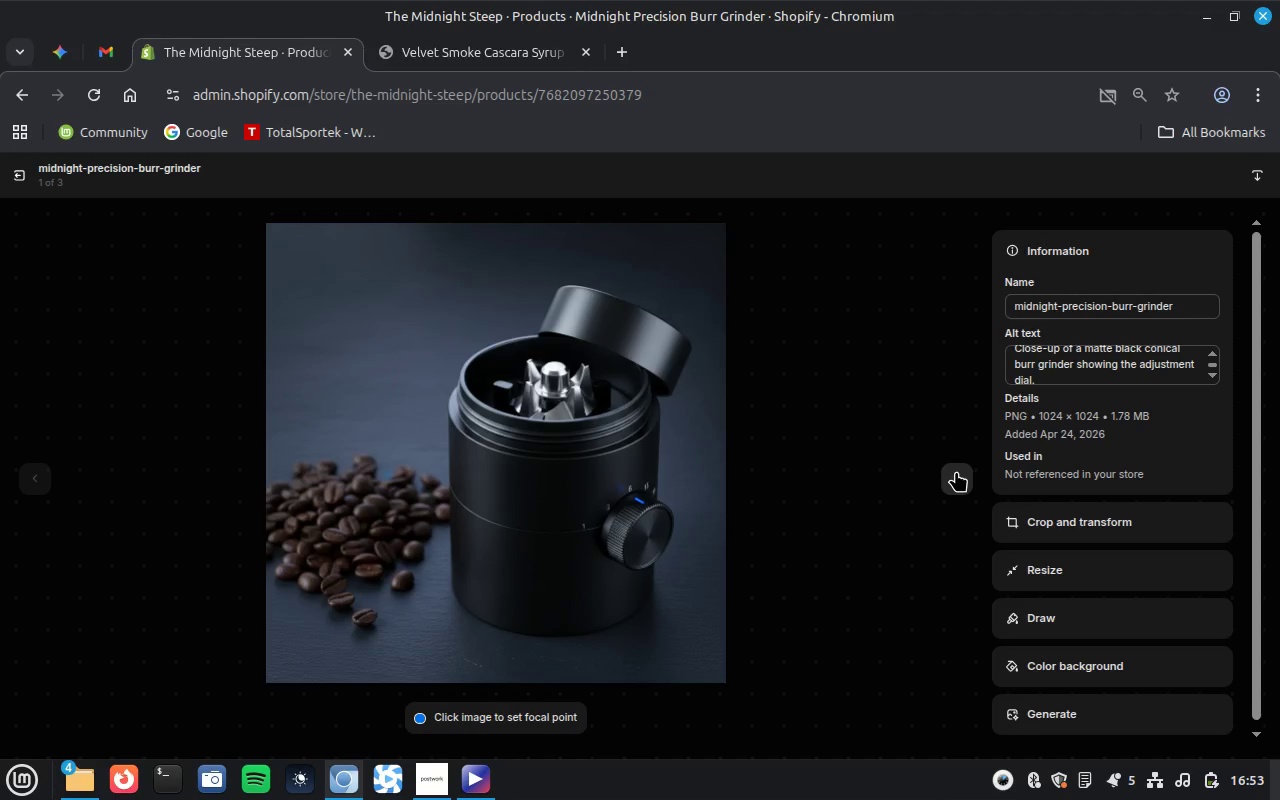 
wait(11.64)
 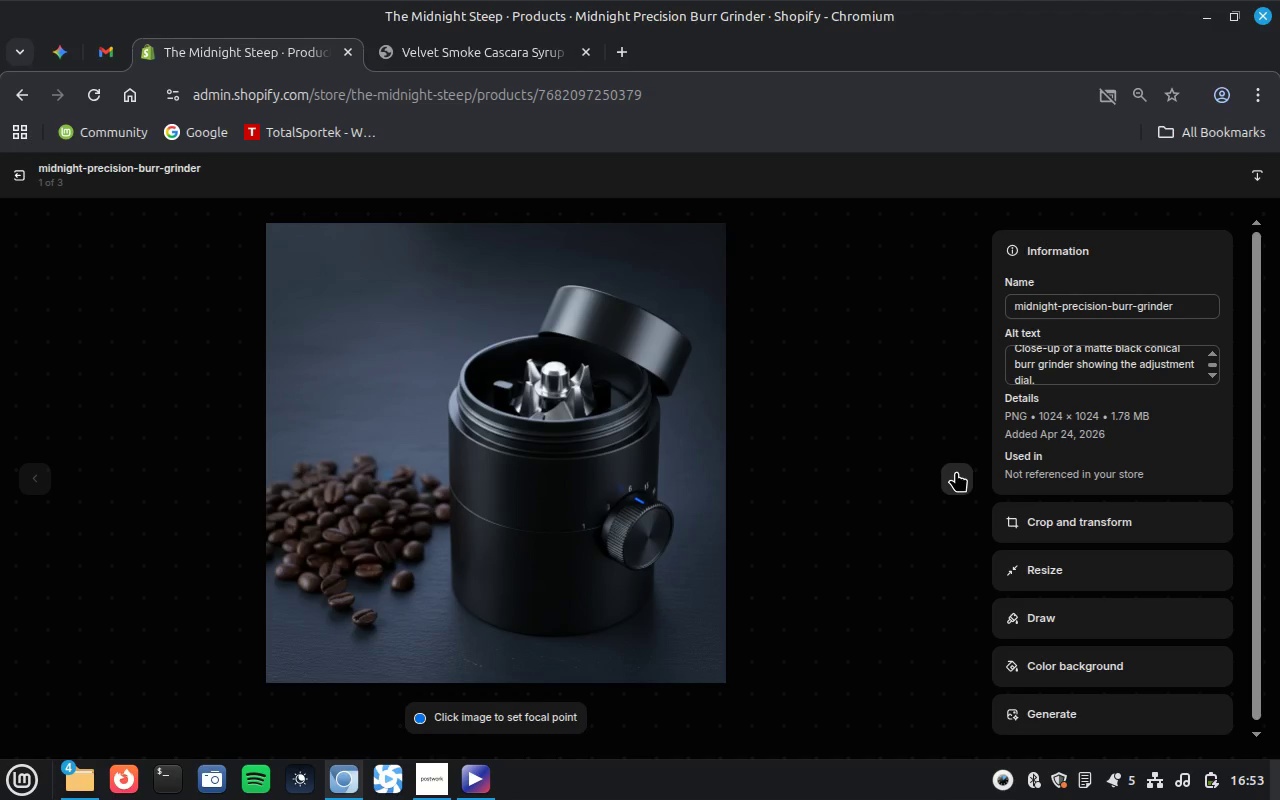 
left_click([956, 471])
 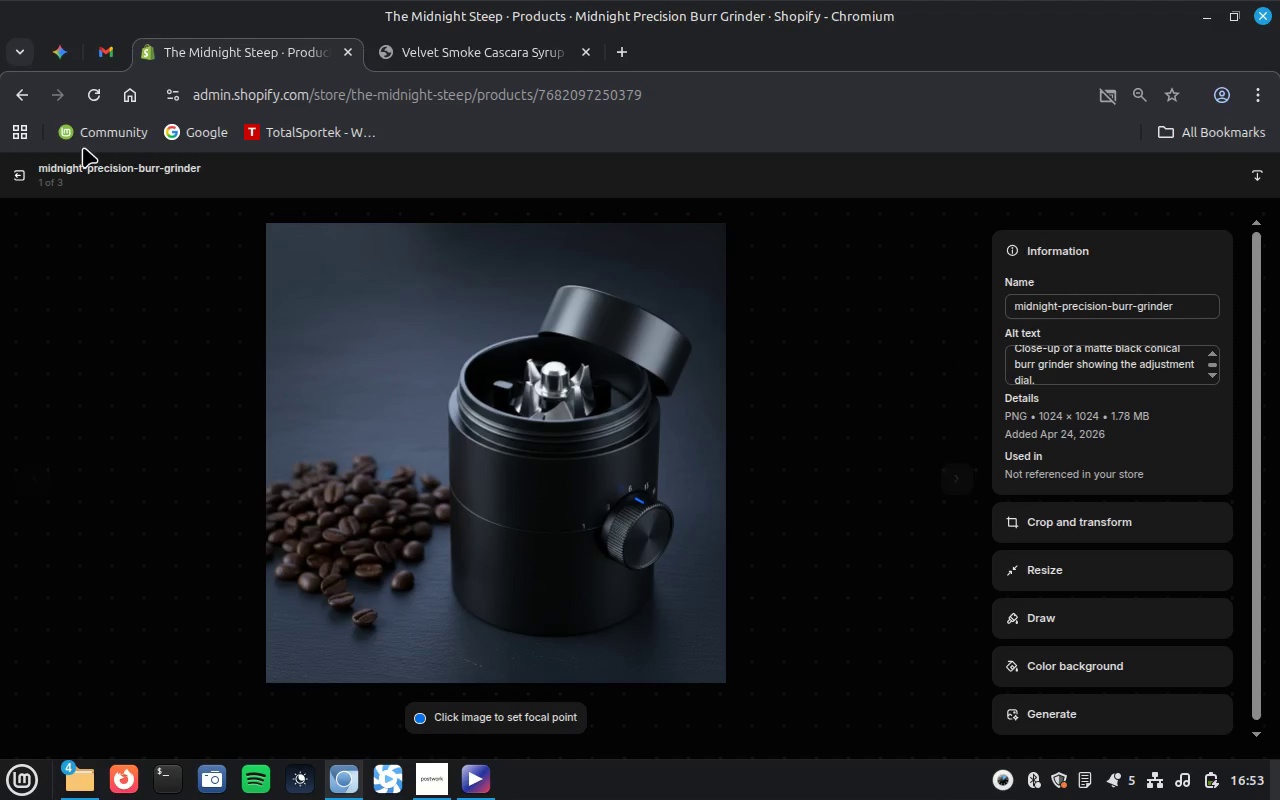 
wait(5.55)
 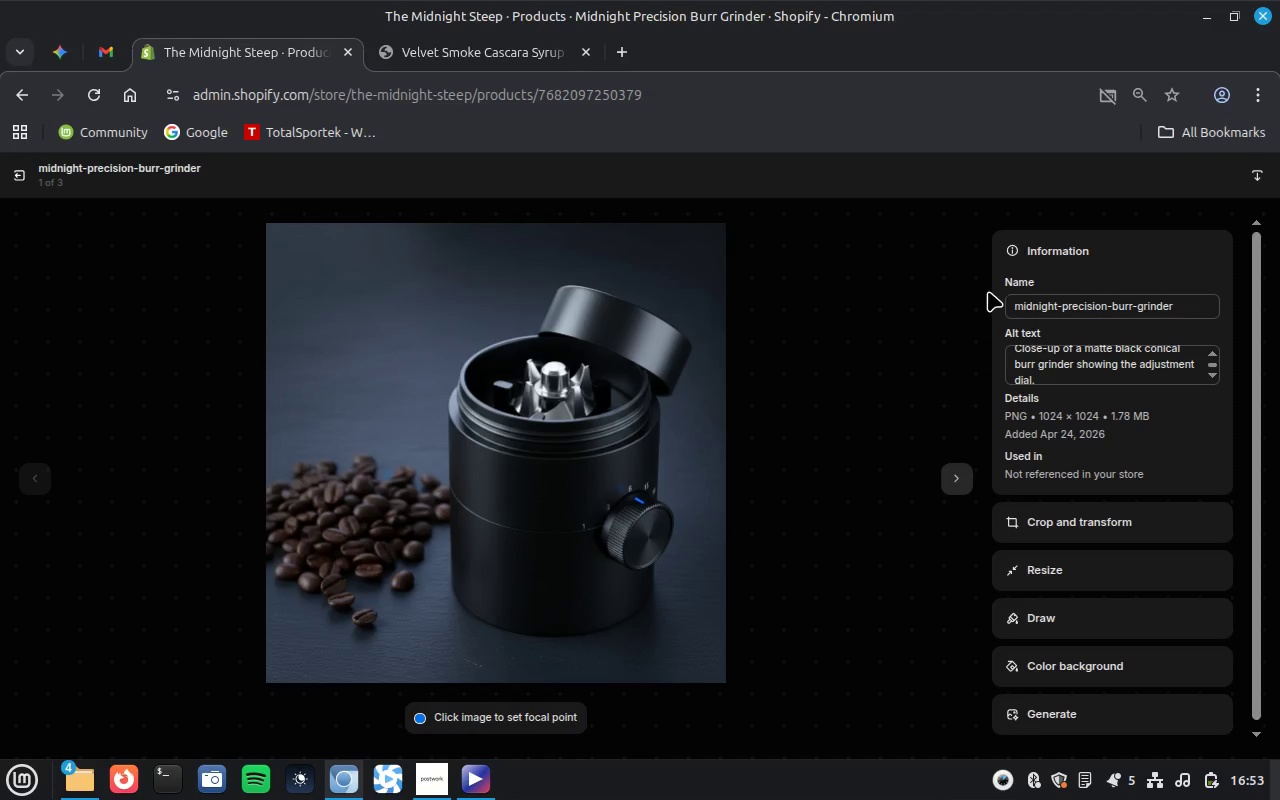 
left_click([24, 166])
 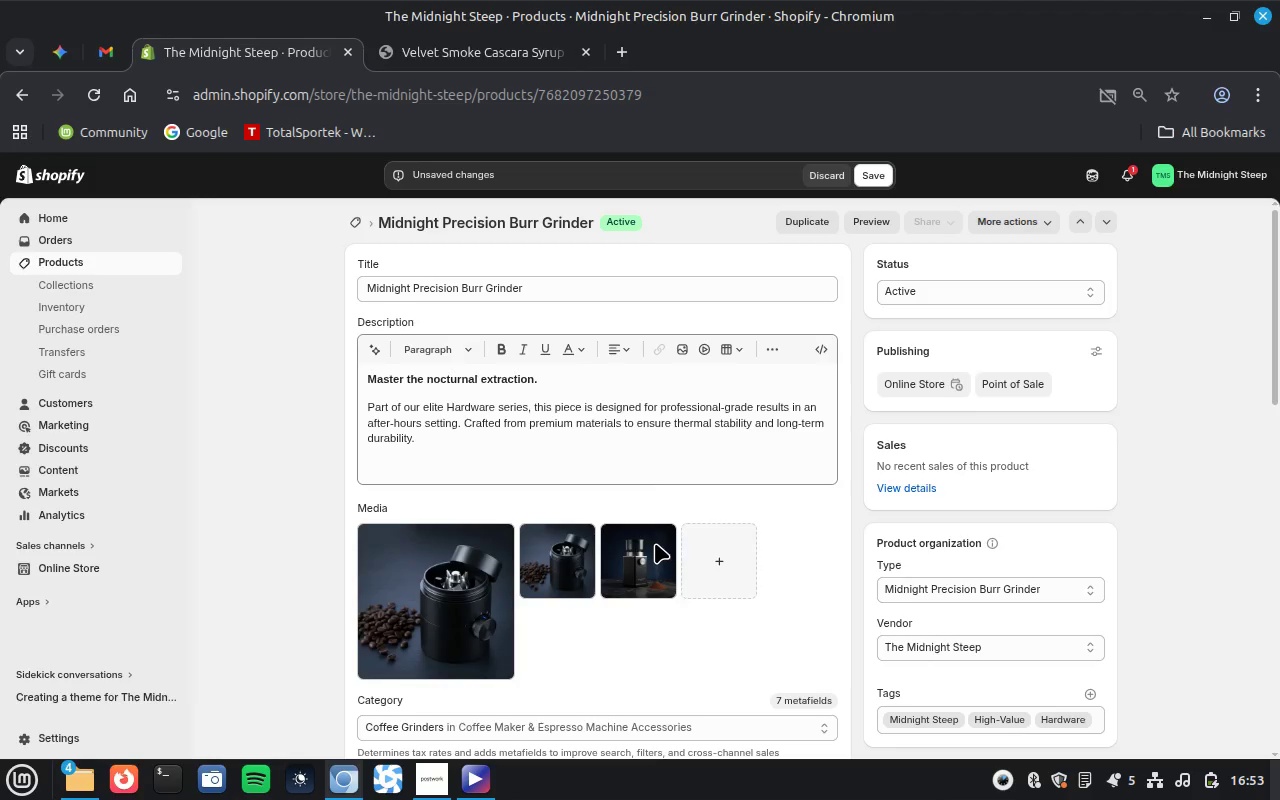 
left_click([628, 559])
 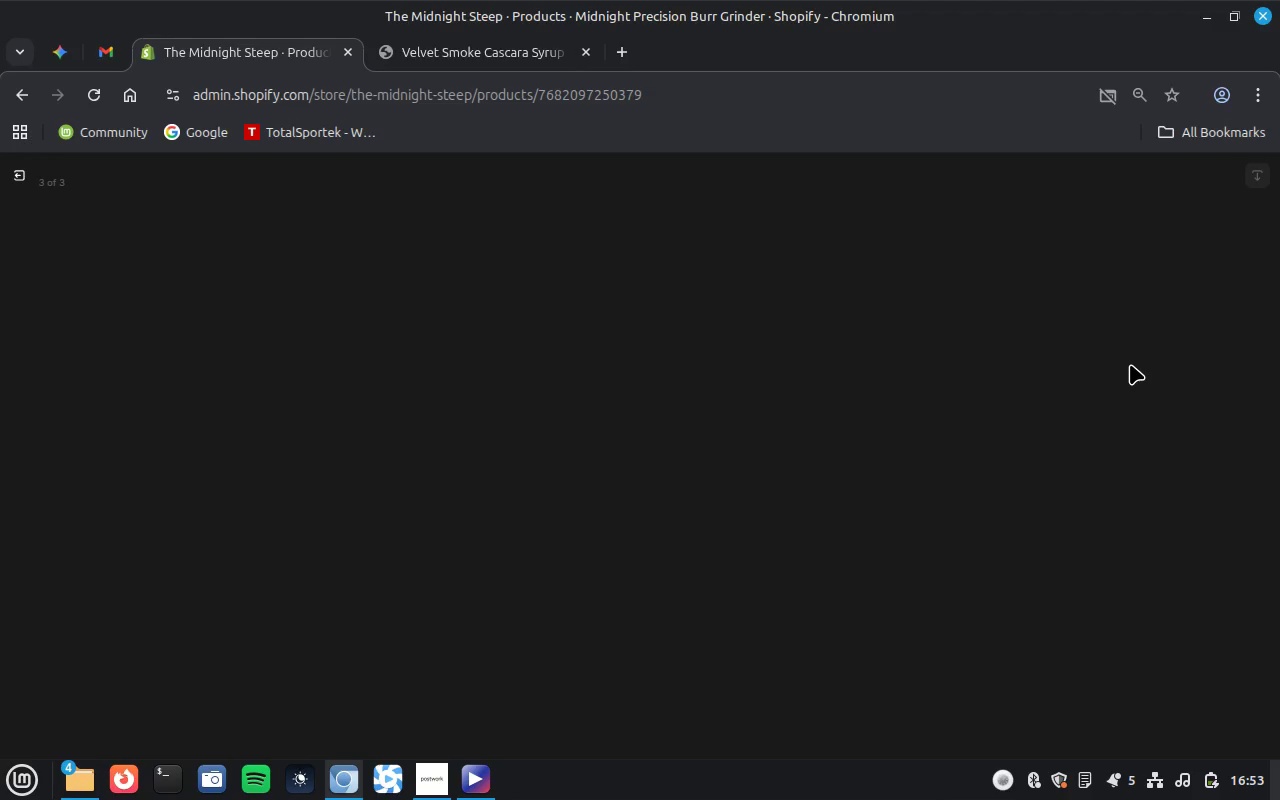 
wait(20.73)
 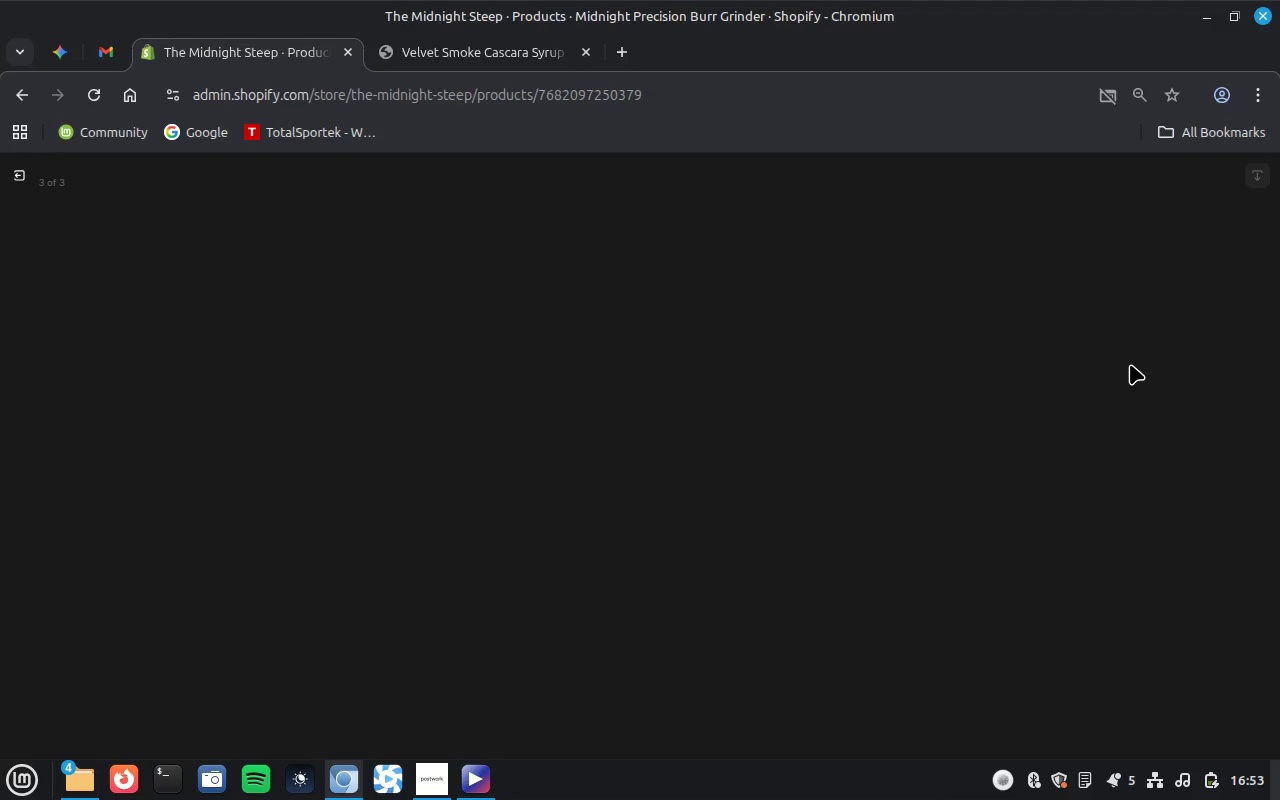 
left_click([1130, 364])
 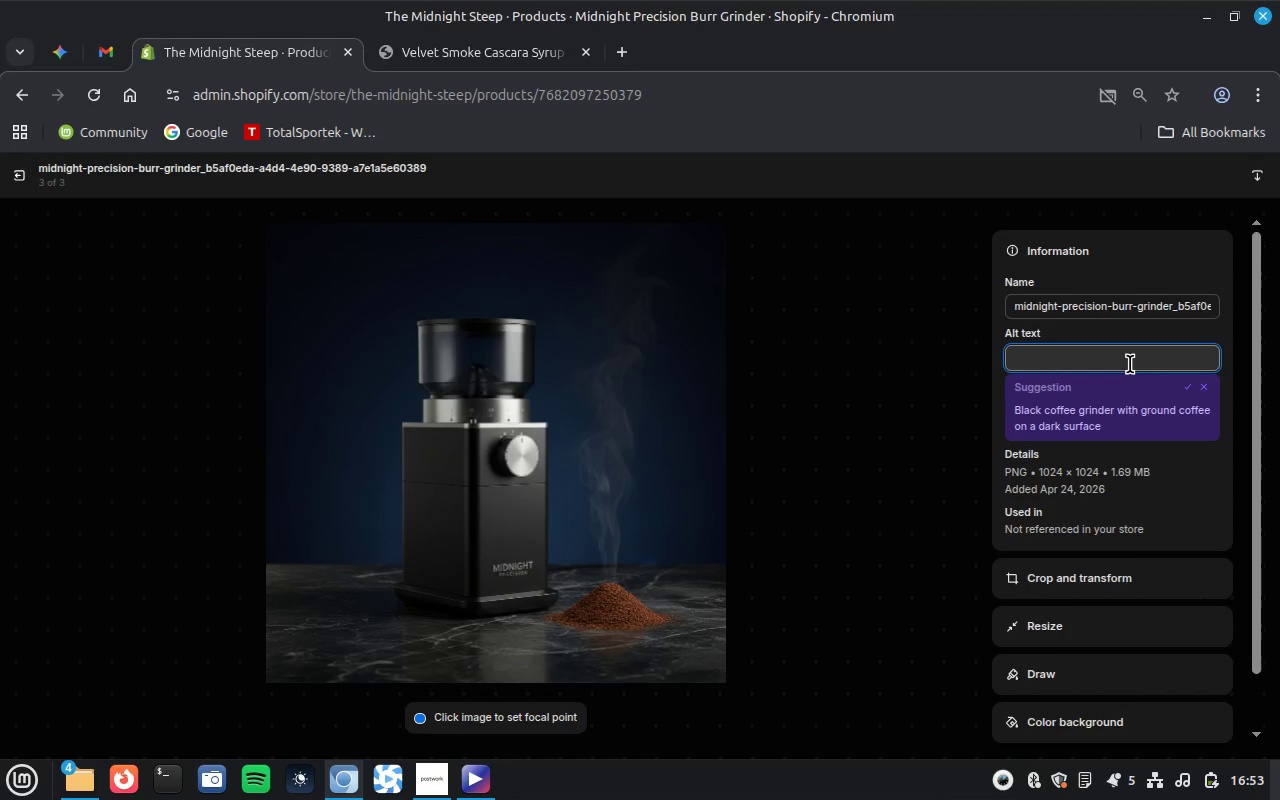 
key(Control+V)
 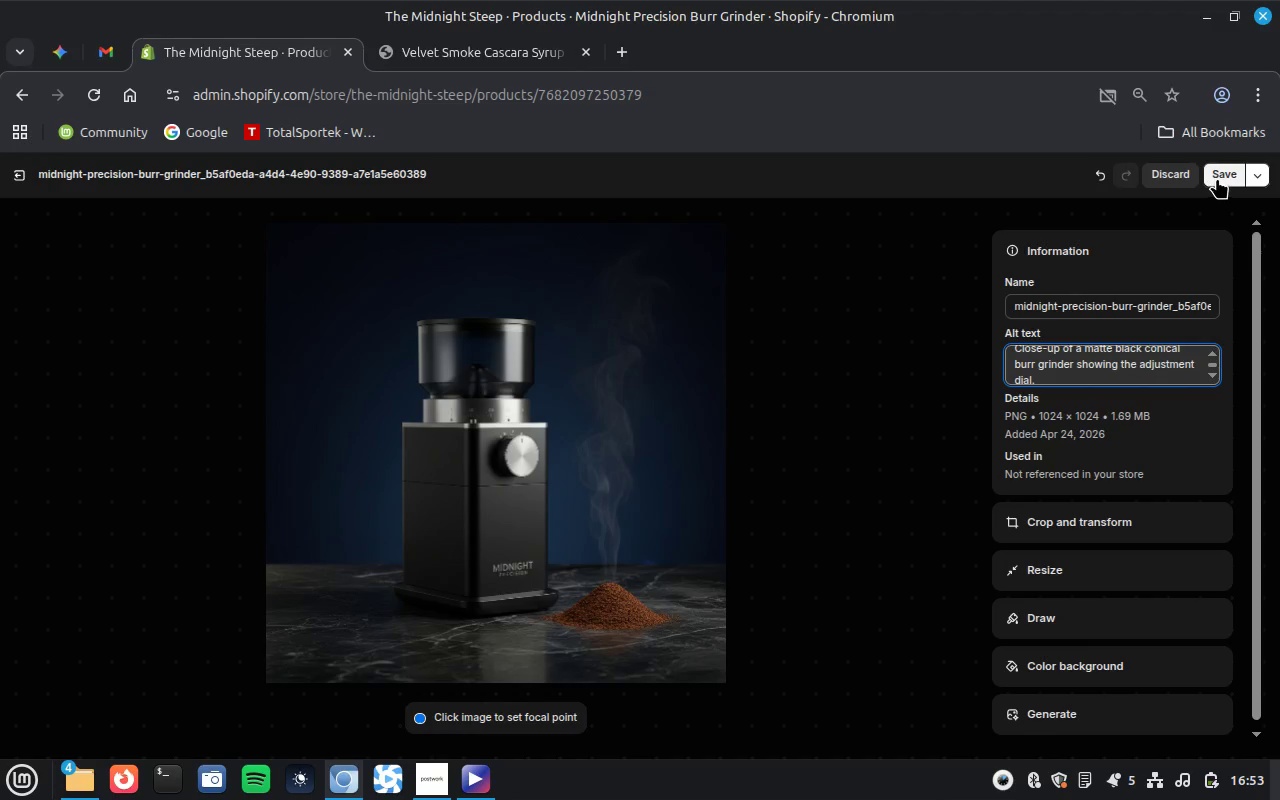 
left_click([1217, 176])
 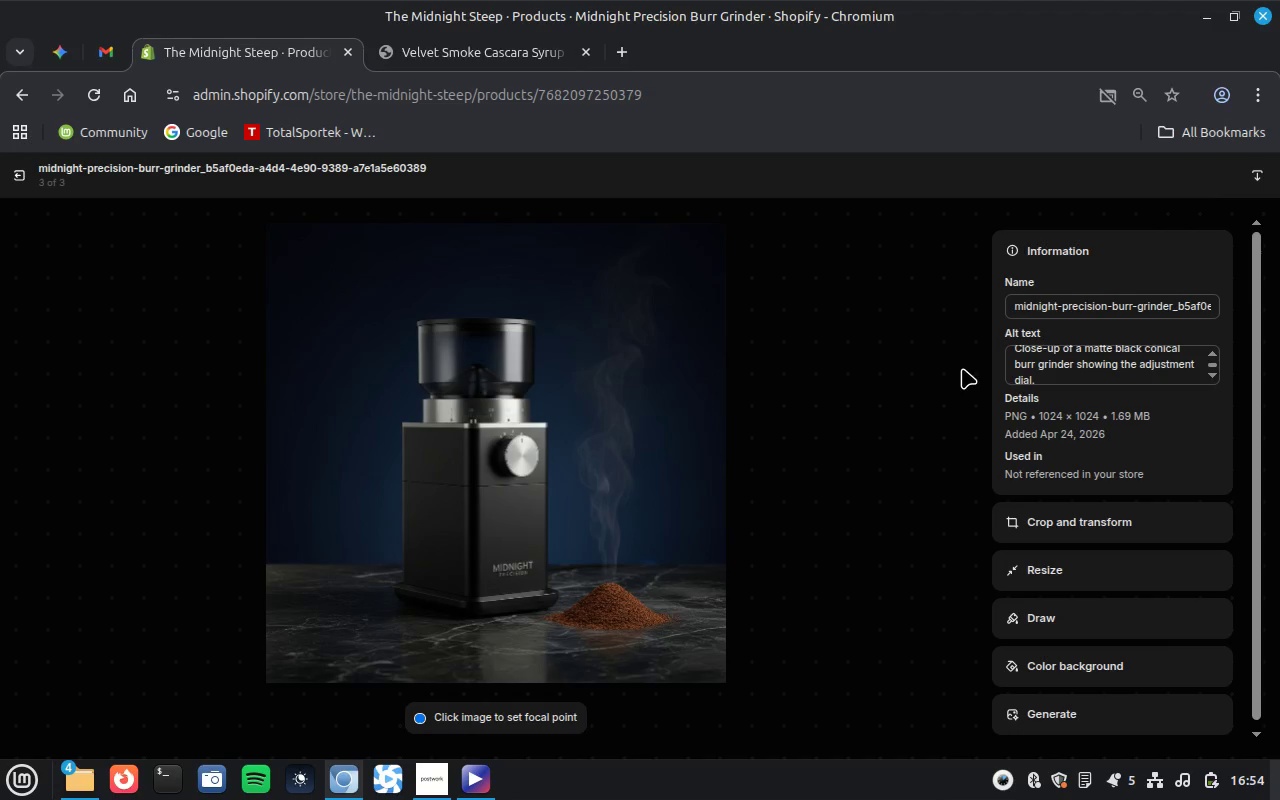 
wait(7.97)
 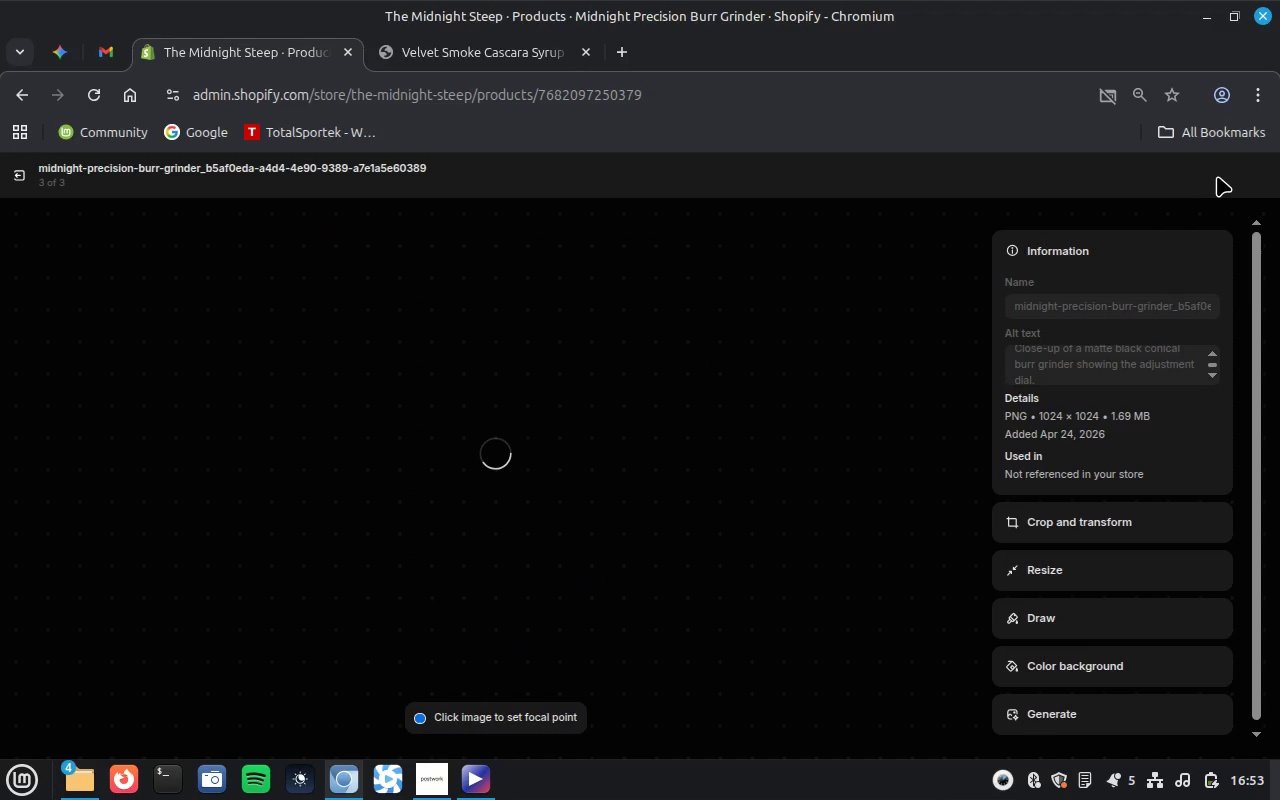 
left_click([22, 477])
 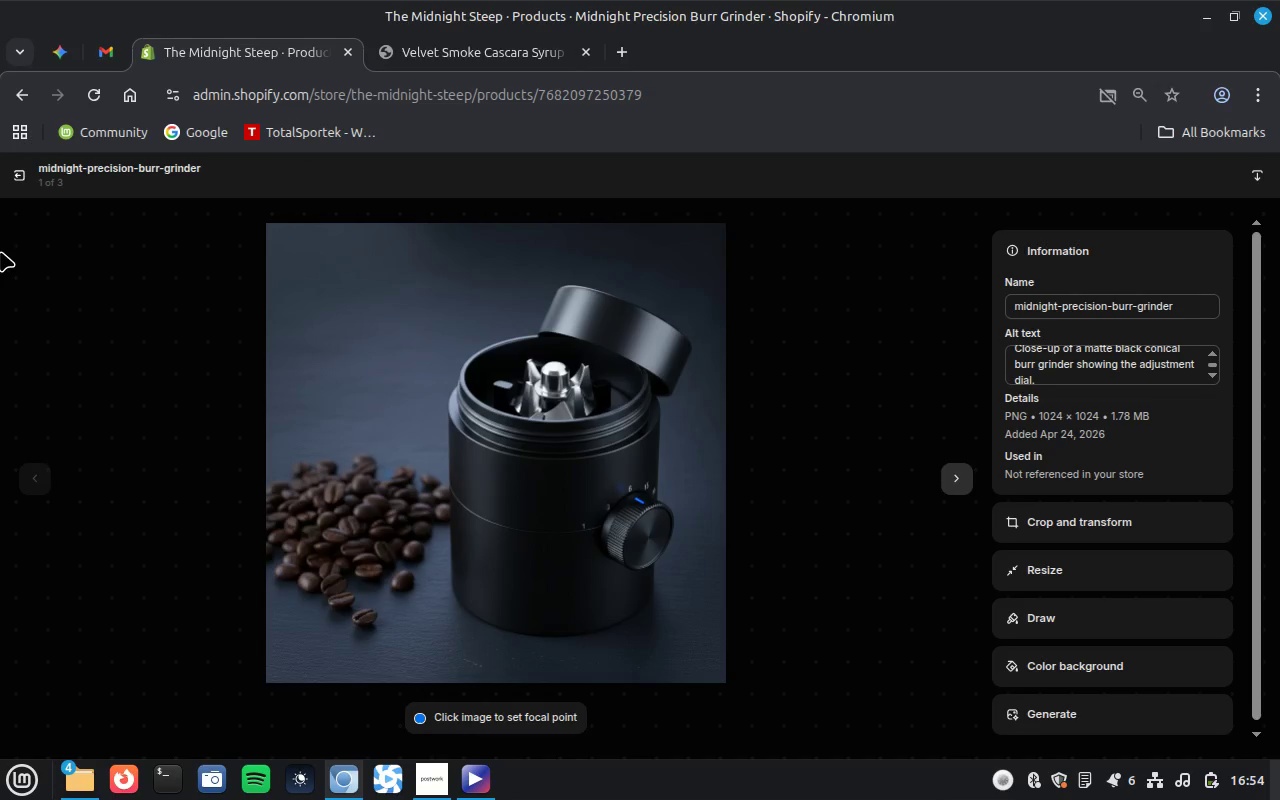 
left_click([18, 166])
 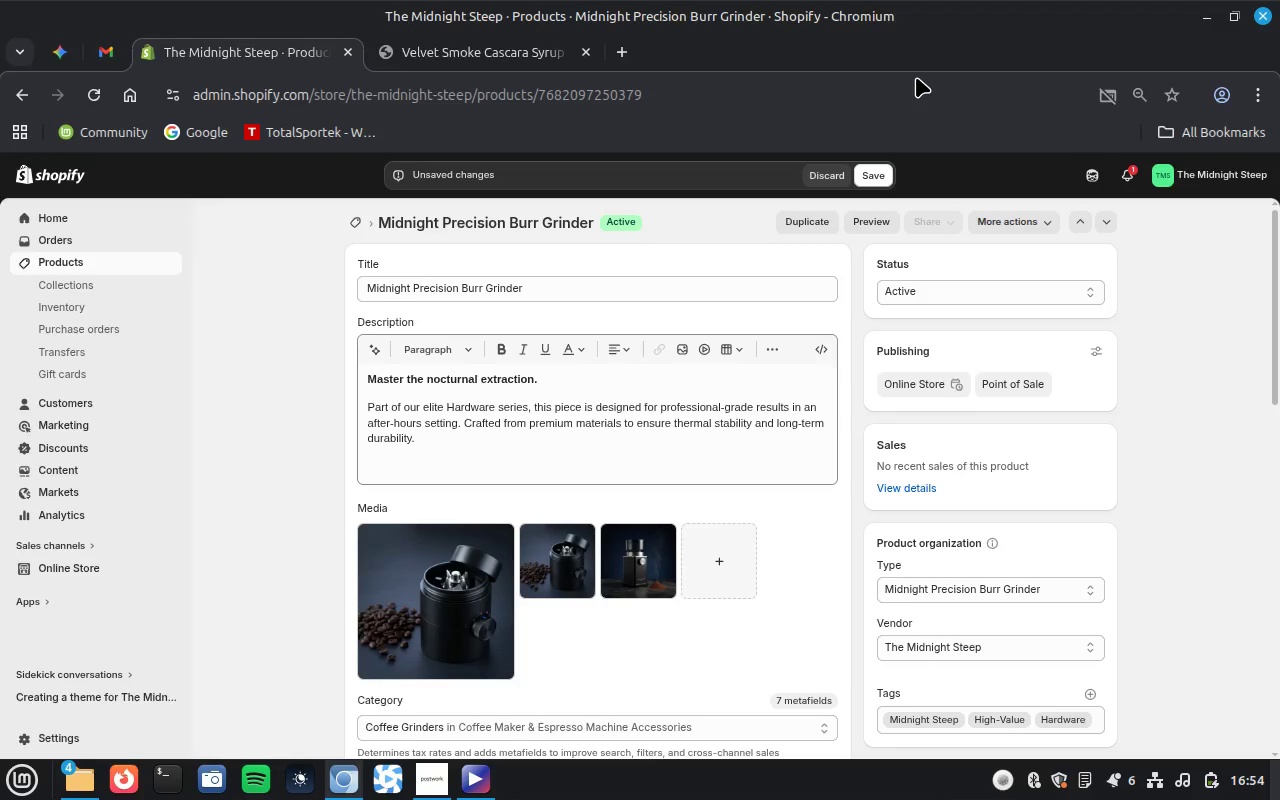 
scroll: coordinate [818, 657], scroll_direction: down, amount: 24.0
 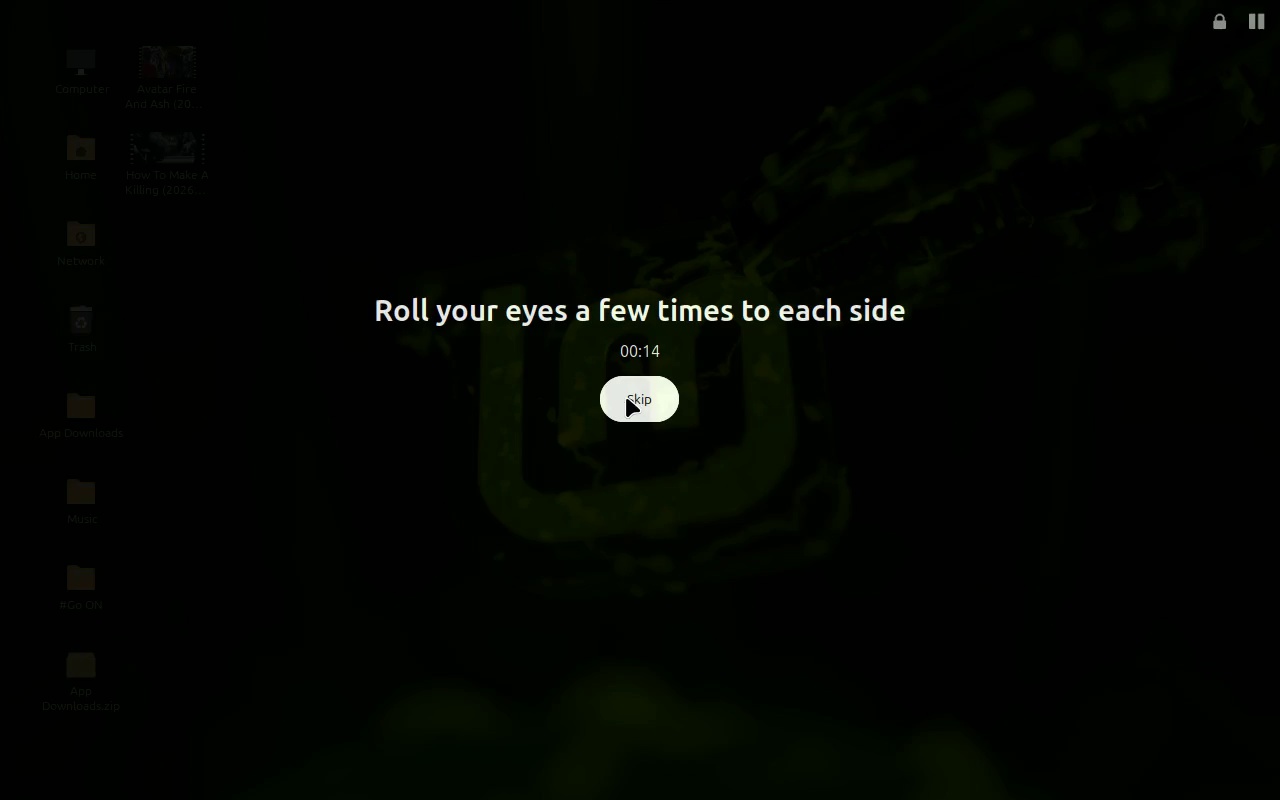 
left_click([626, 397])
 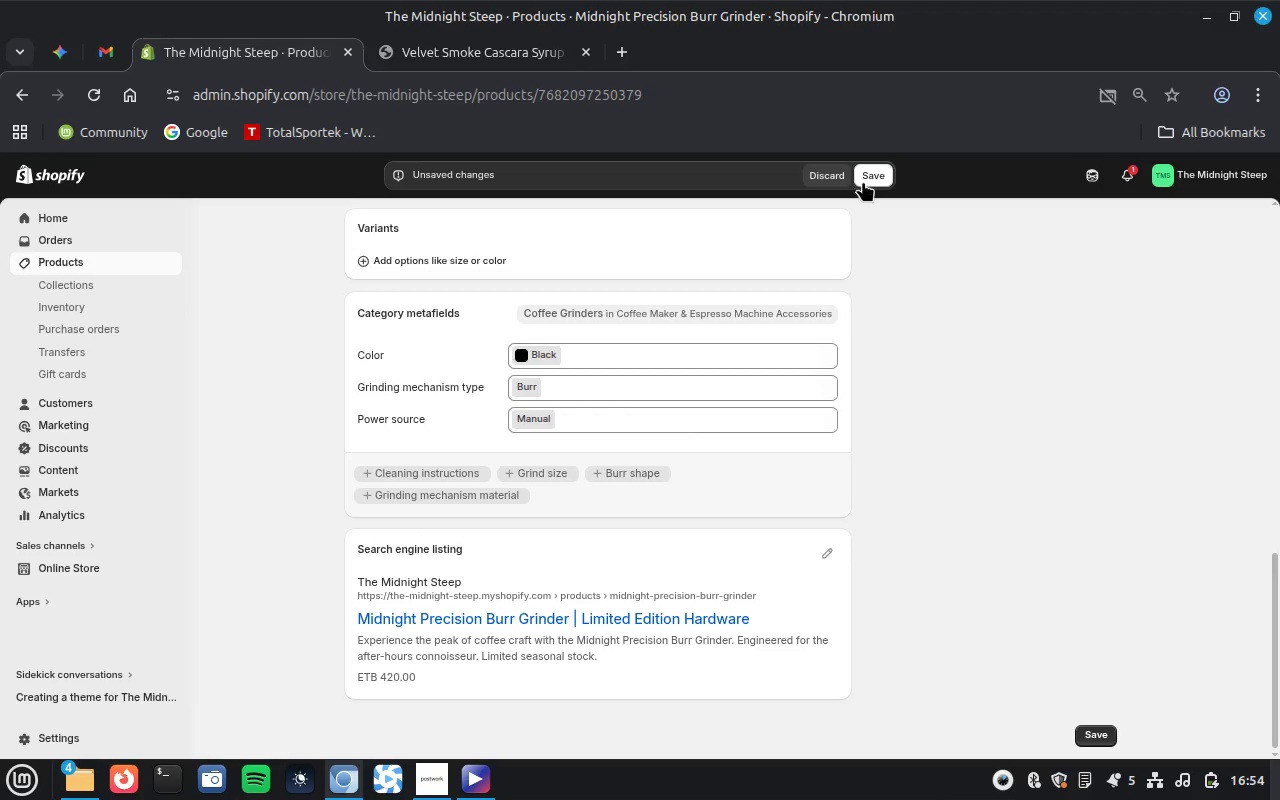 
left_click([868, 168])
 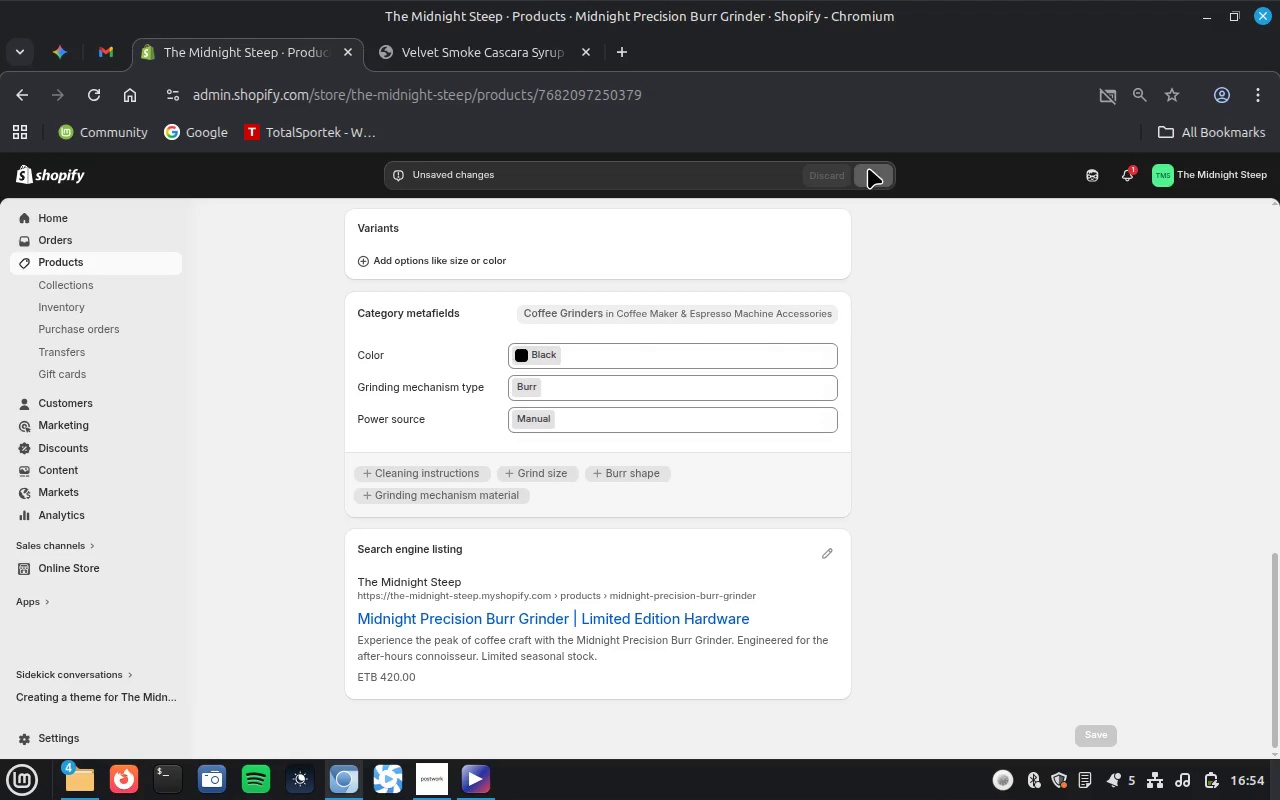 
wait(36.4)
 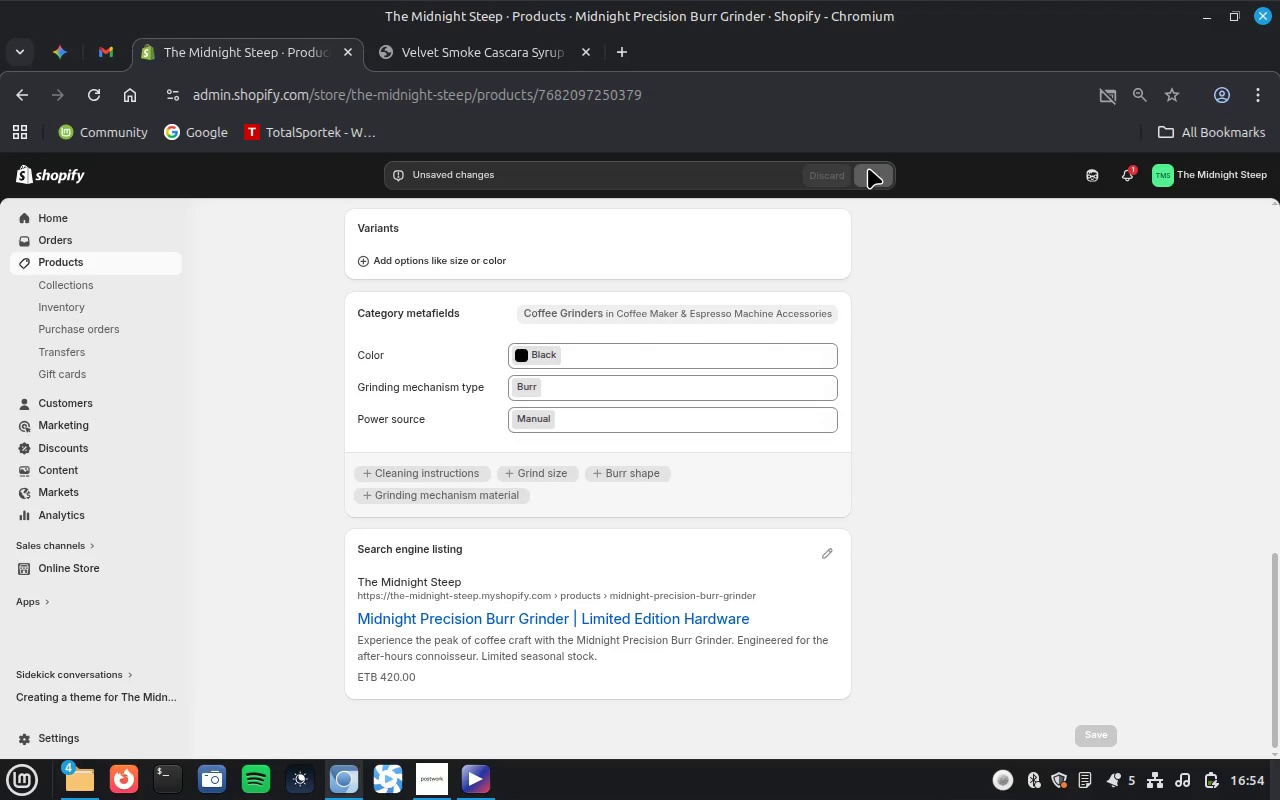 
left_click([61, 263])
 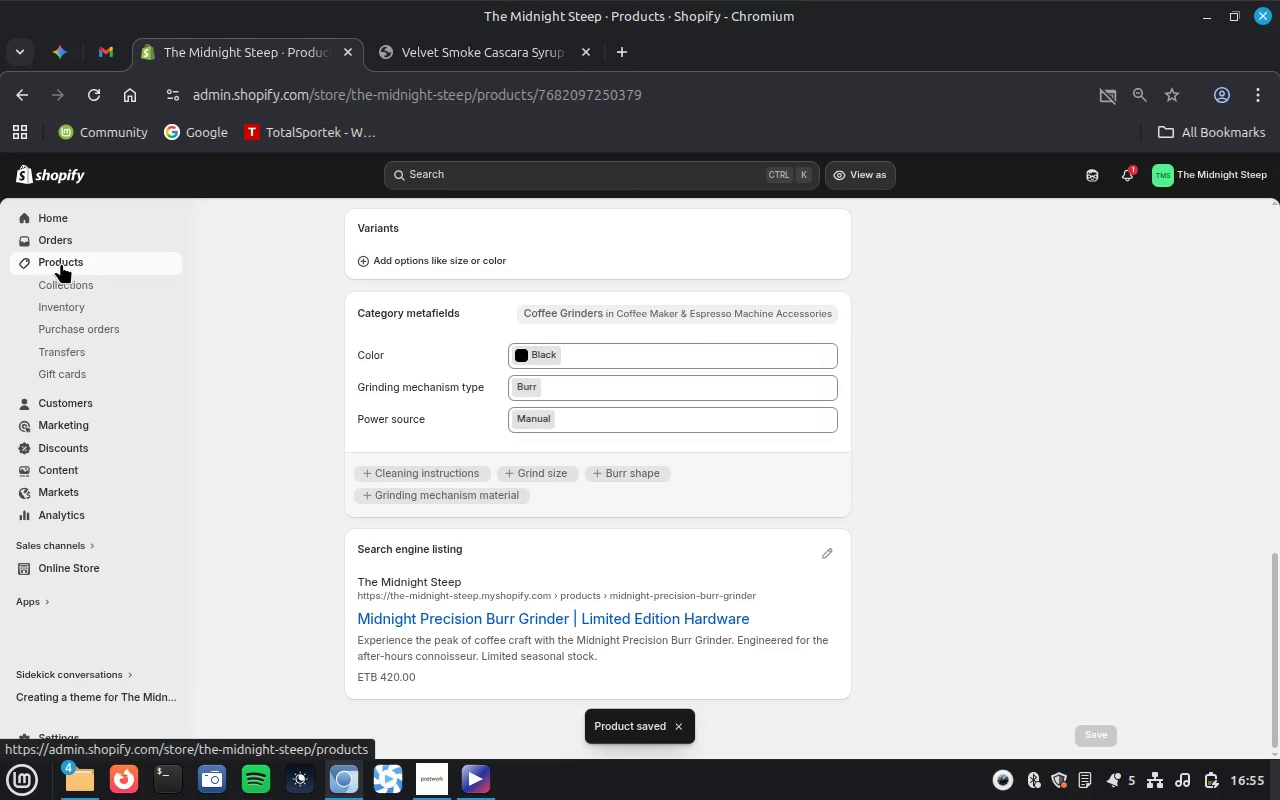 
wait(10.05)
 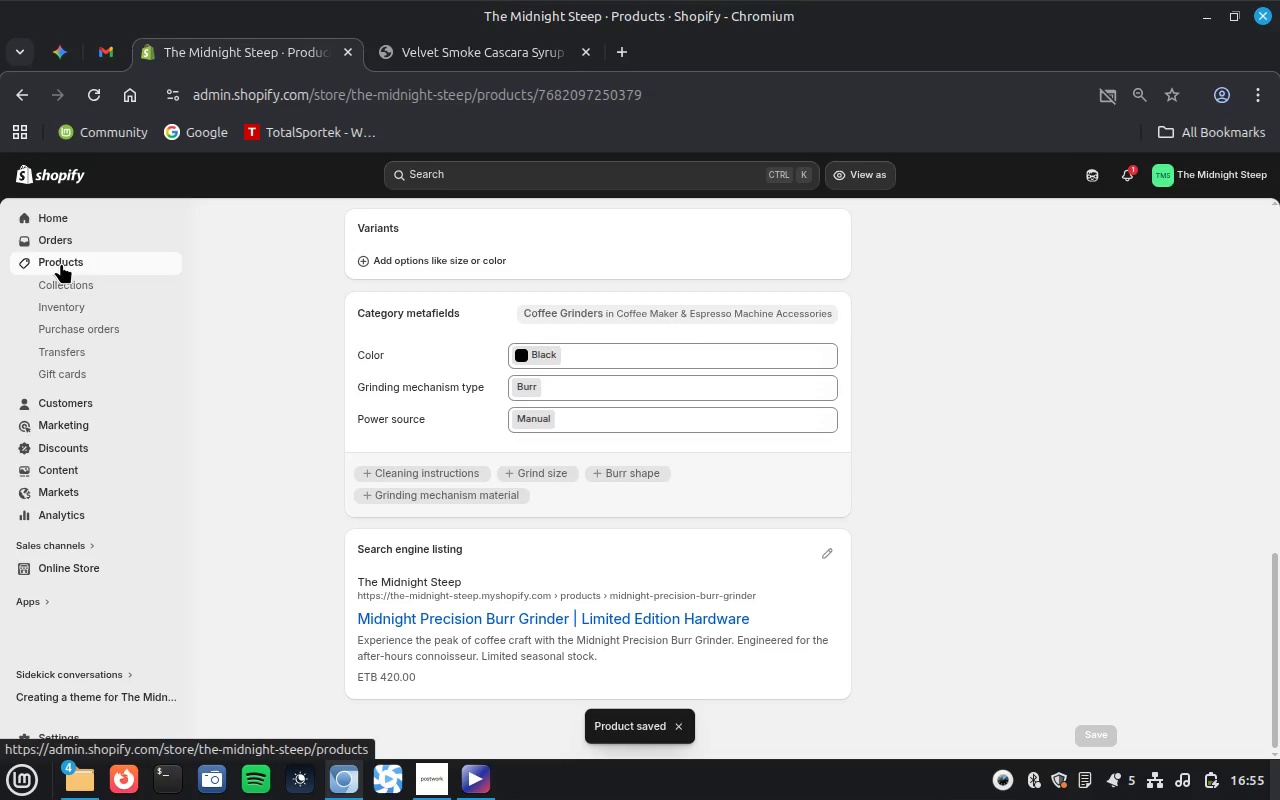 
scroll: coordinate [927, 441], scroll_direction: up, amount: 19.0
 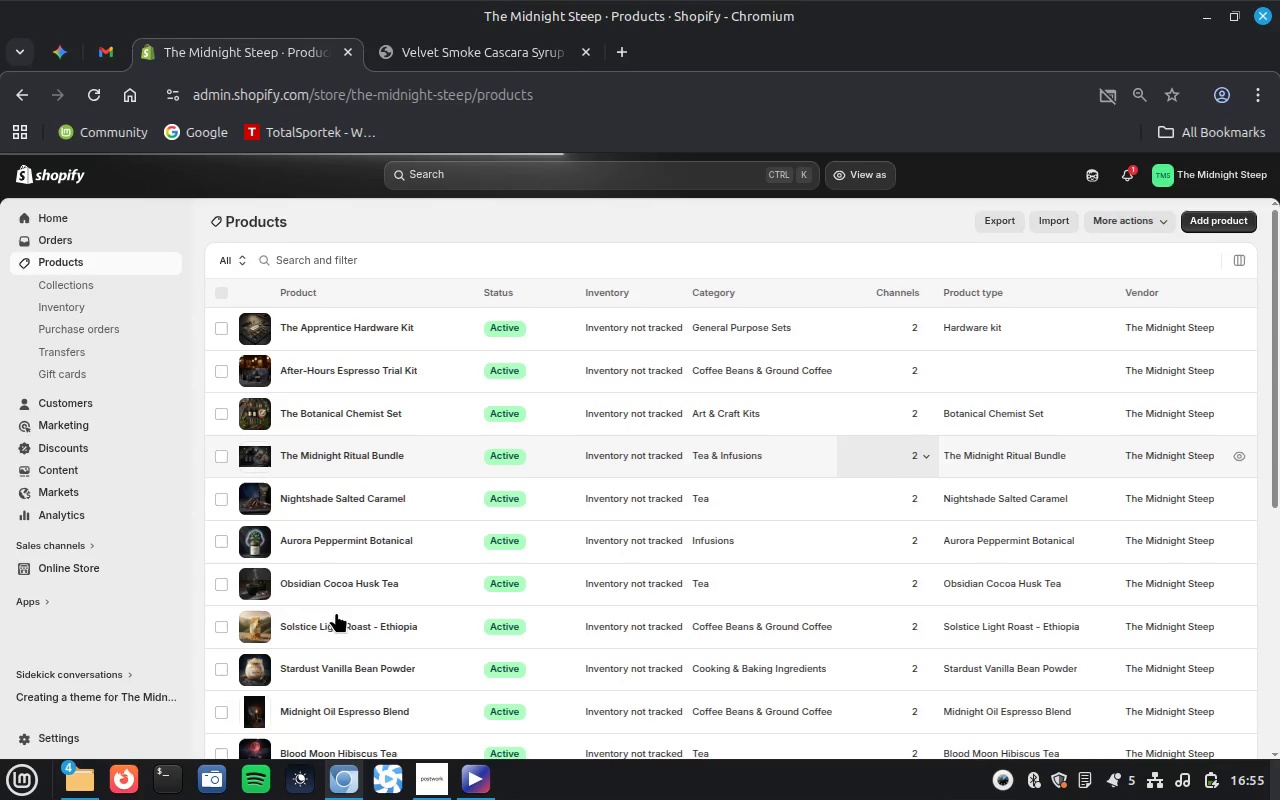 
wait(9.43)
 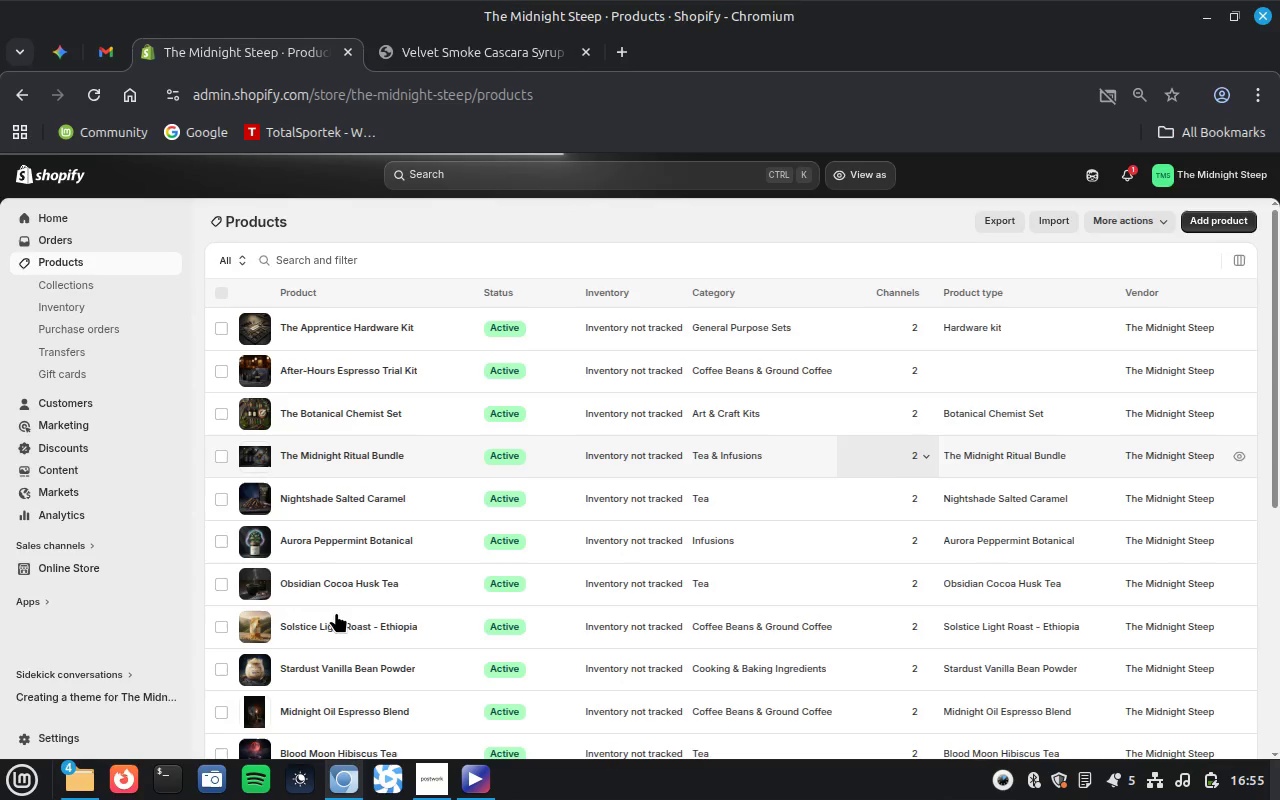 
scroll: coordinate [336, 612], scroll_direction: down, amount: 70.0
 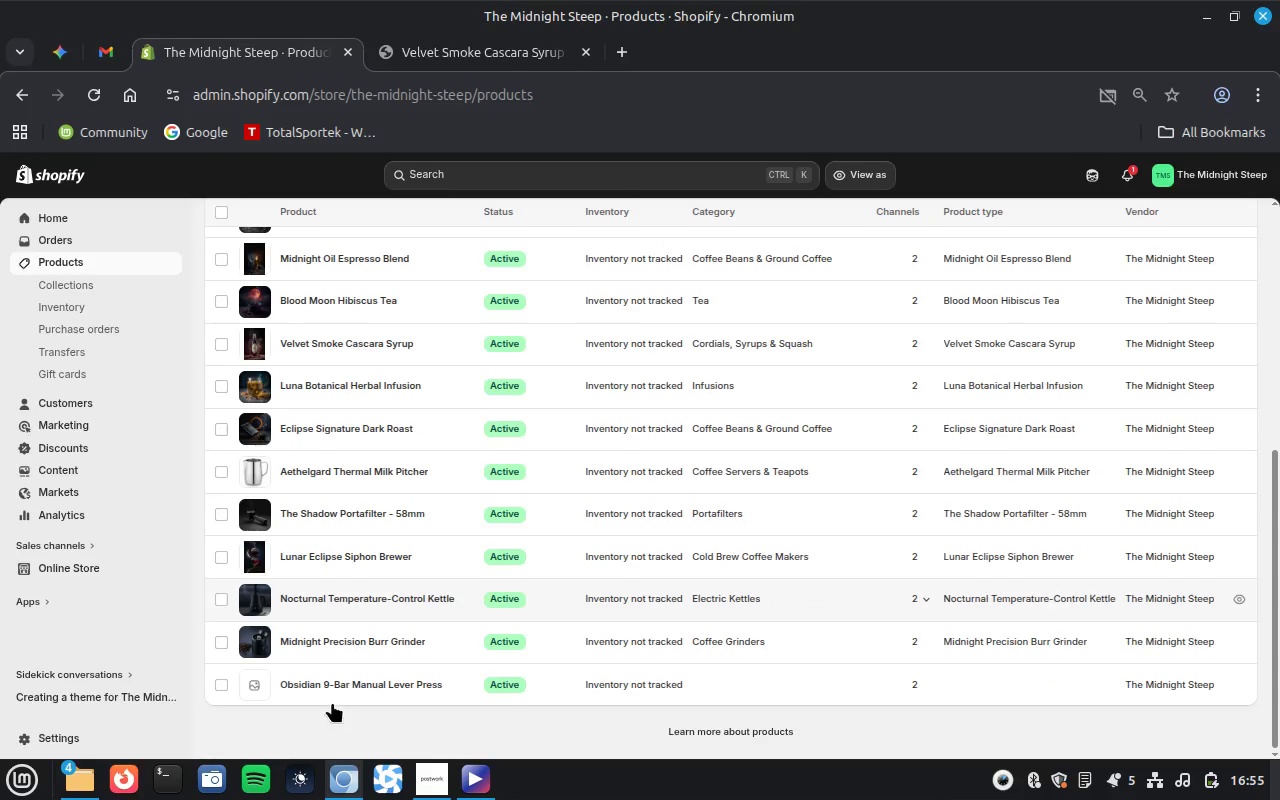 
left_click([341, 680])
 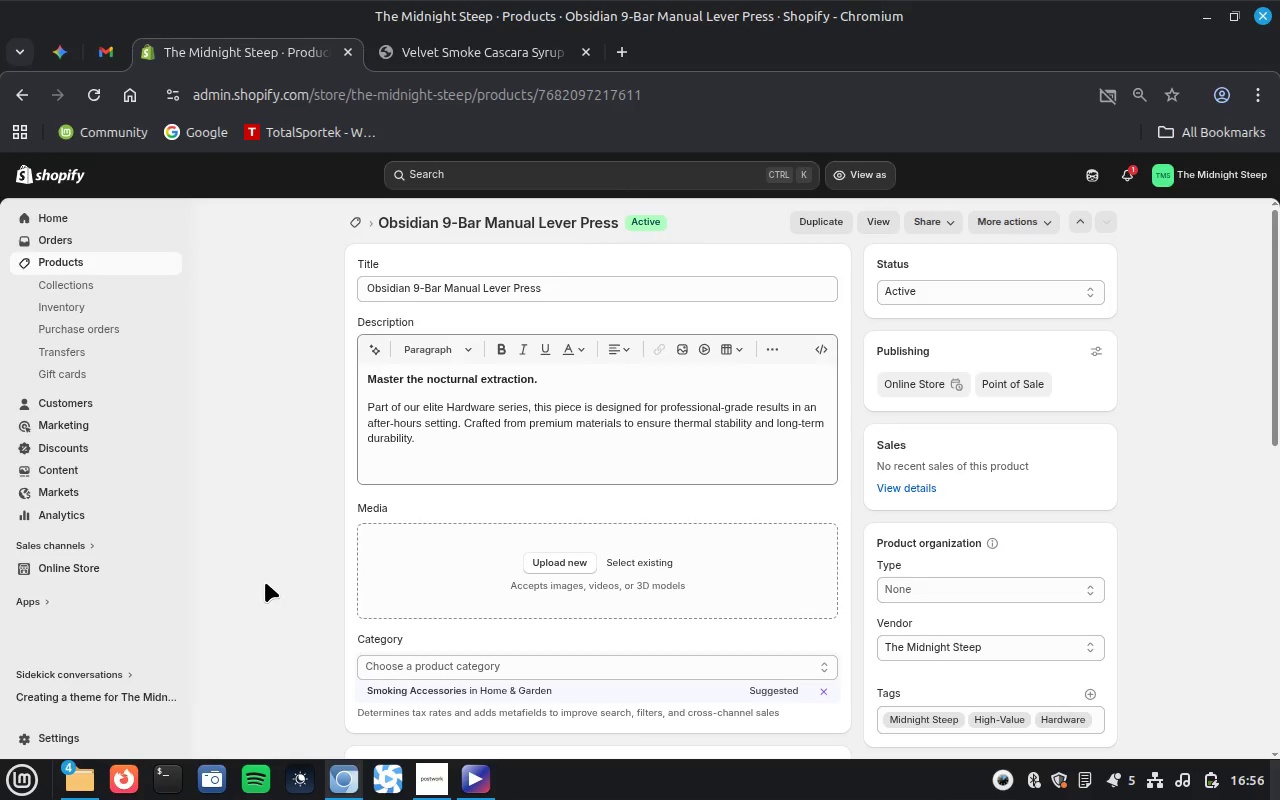 
wait(84.82)
 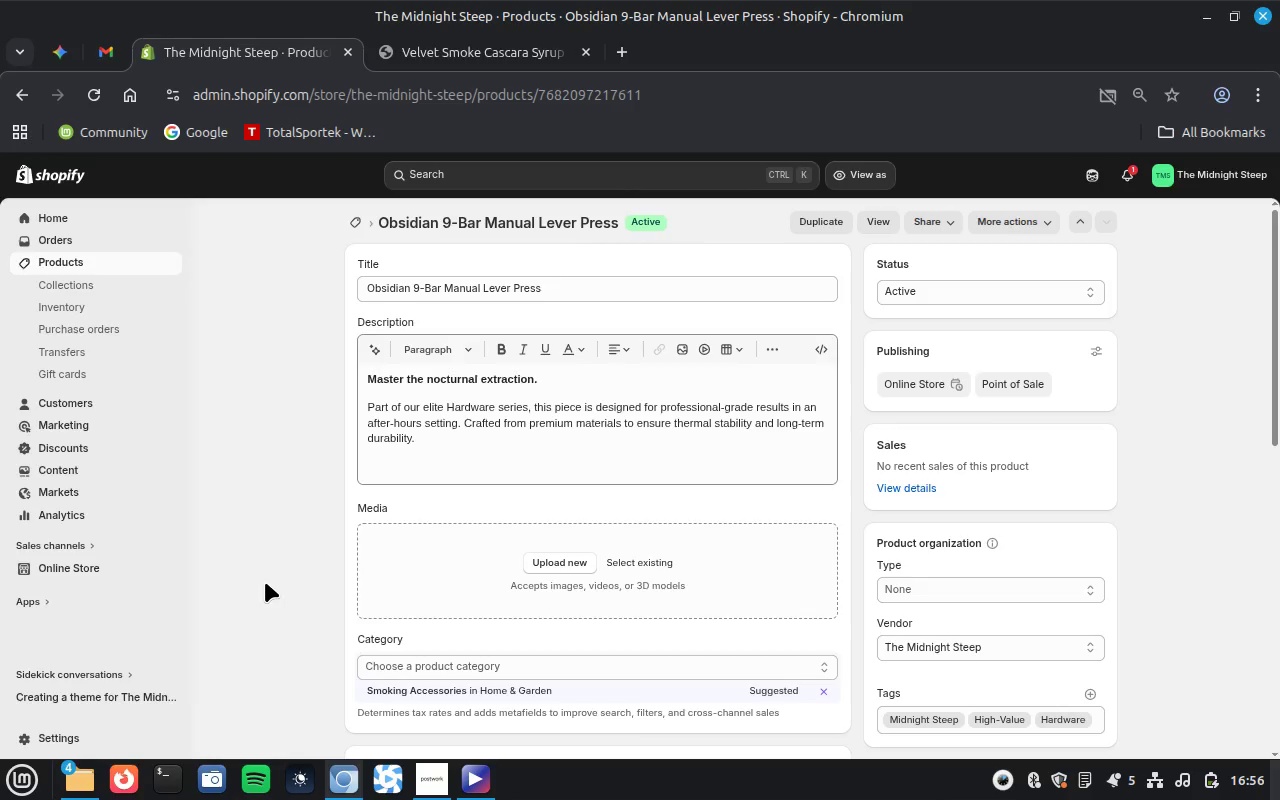 
double_click([554, 293])
 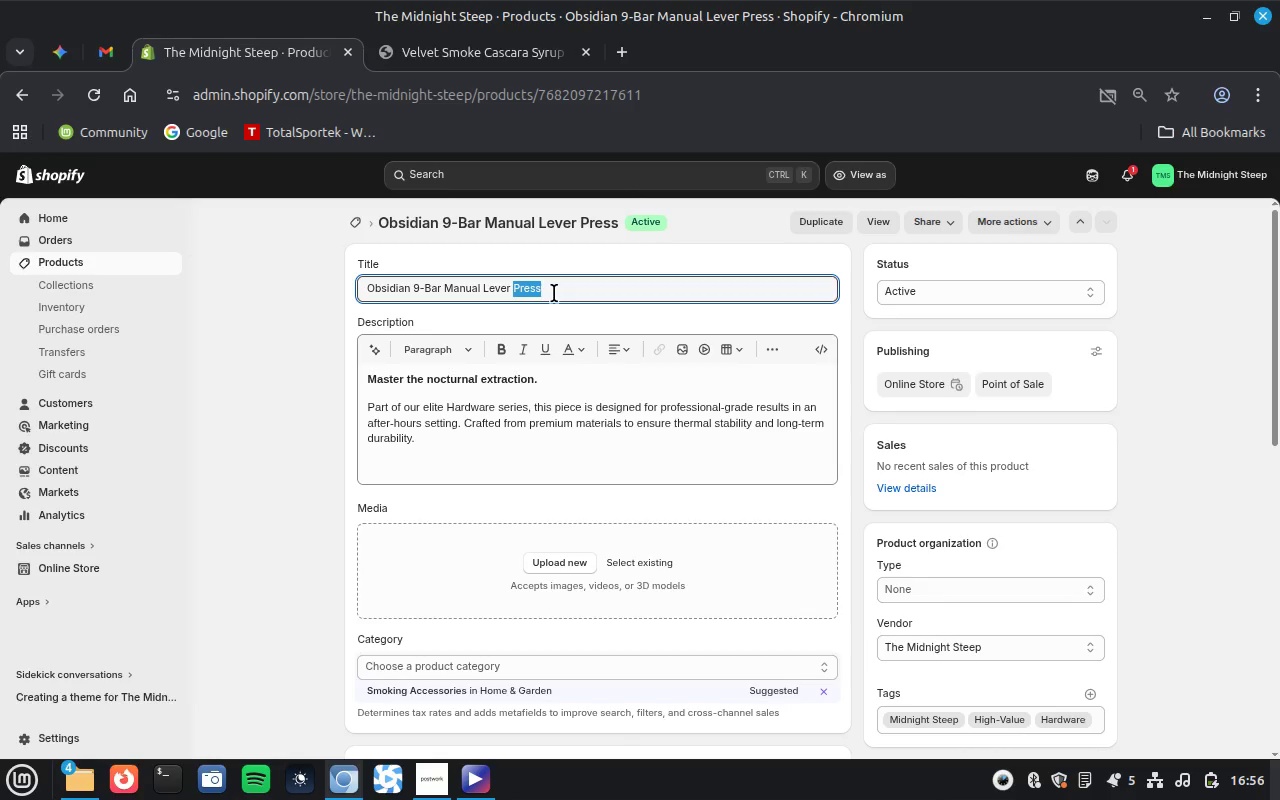 
triple_click([554, 293])
 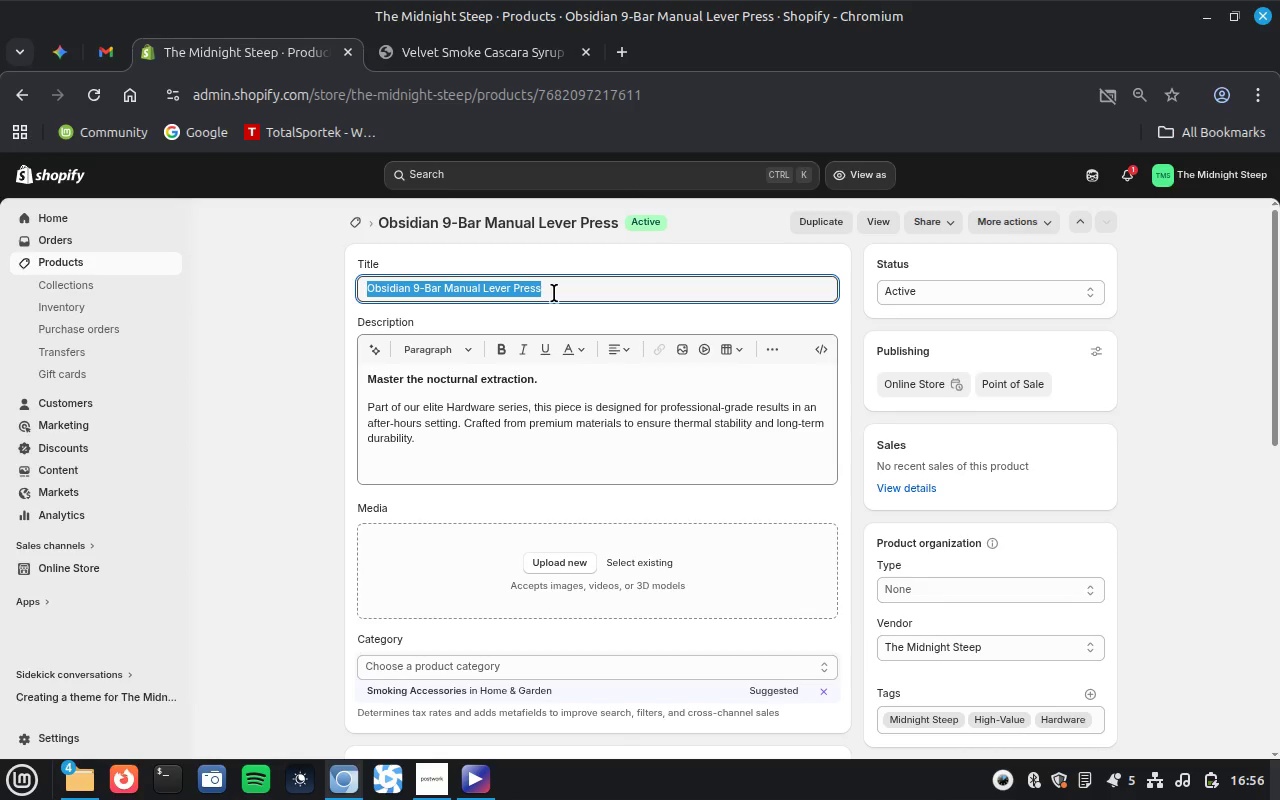 
key(Control+C)
 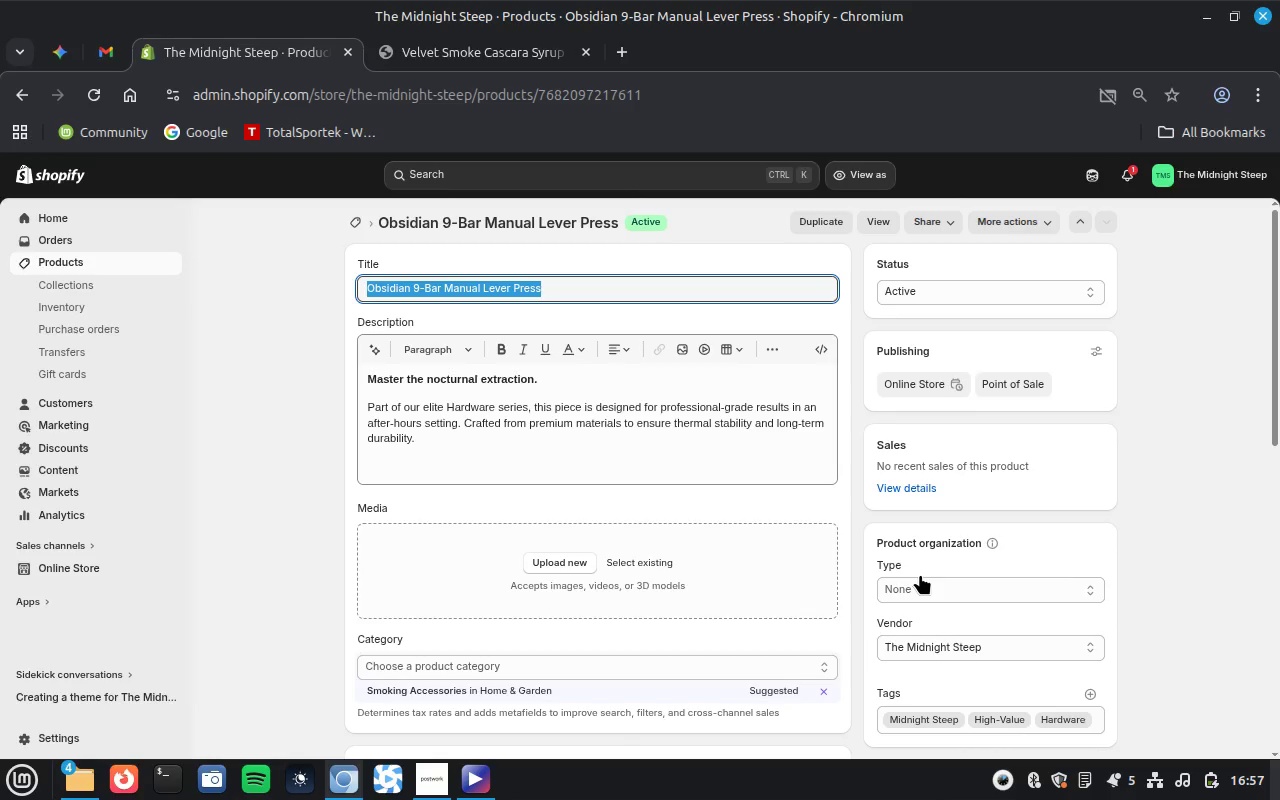 
left_click([922, 583])
 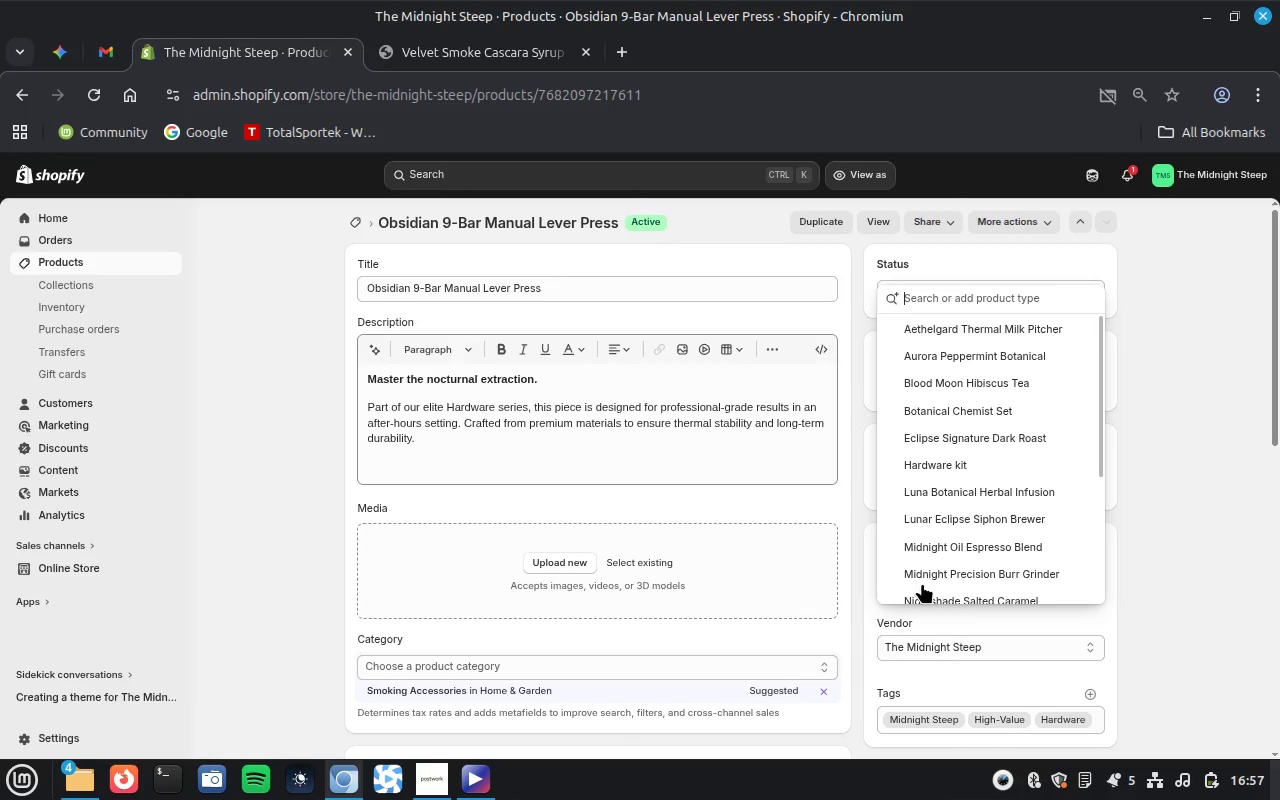 
key(Control+V)
 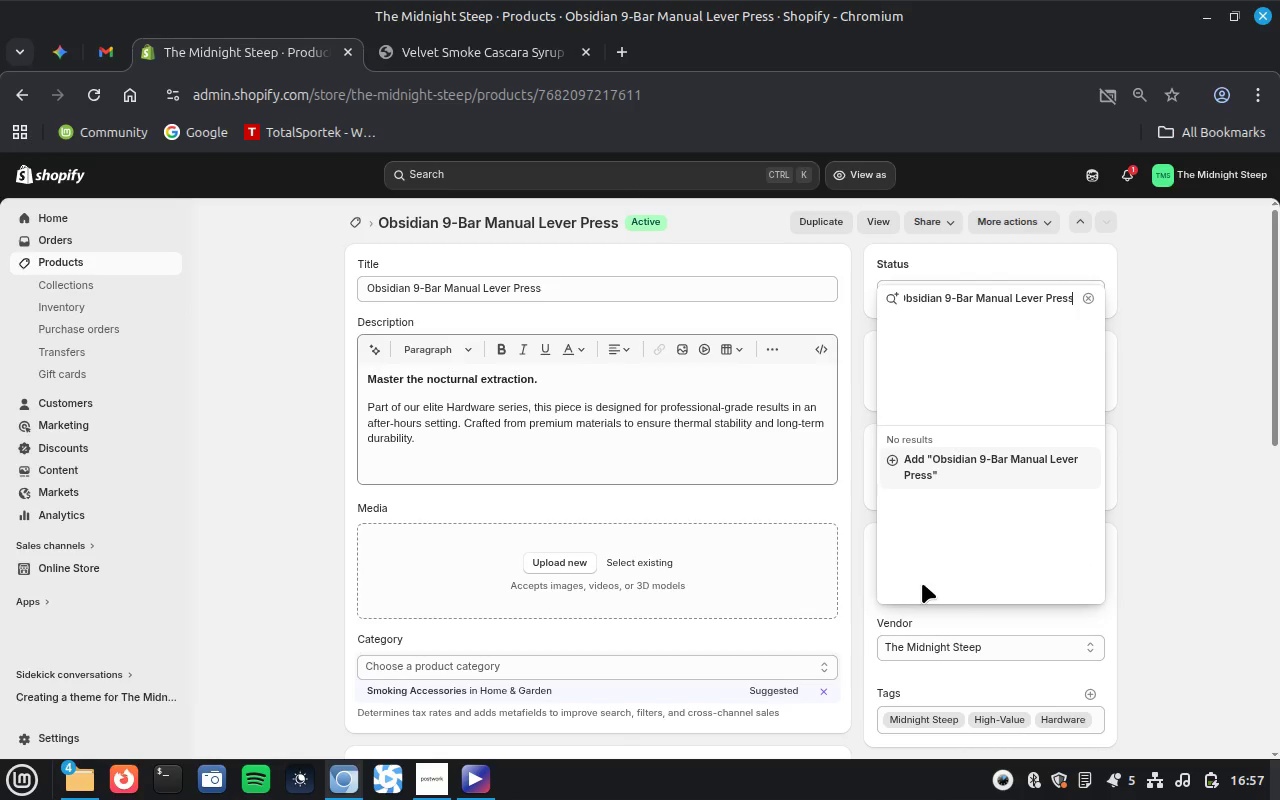 
key(Enter)
 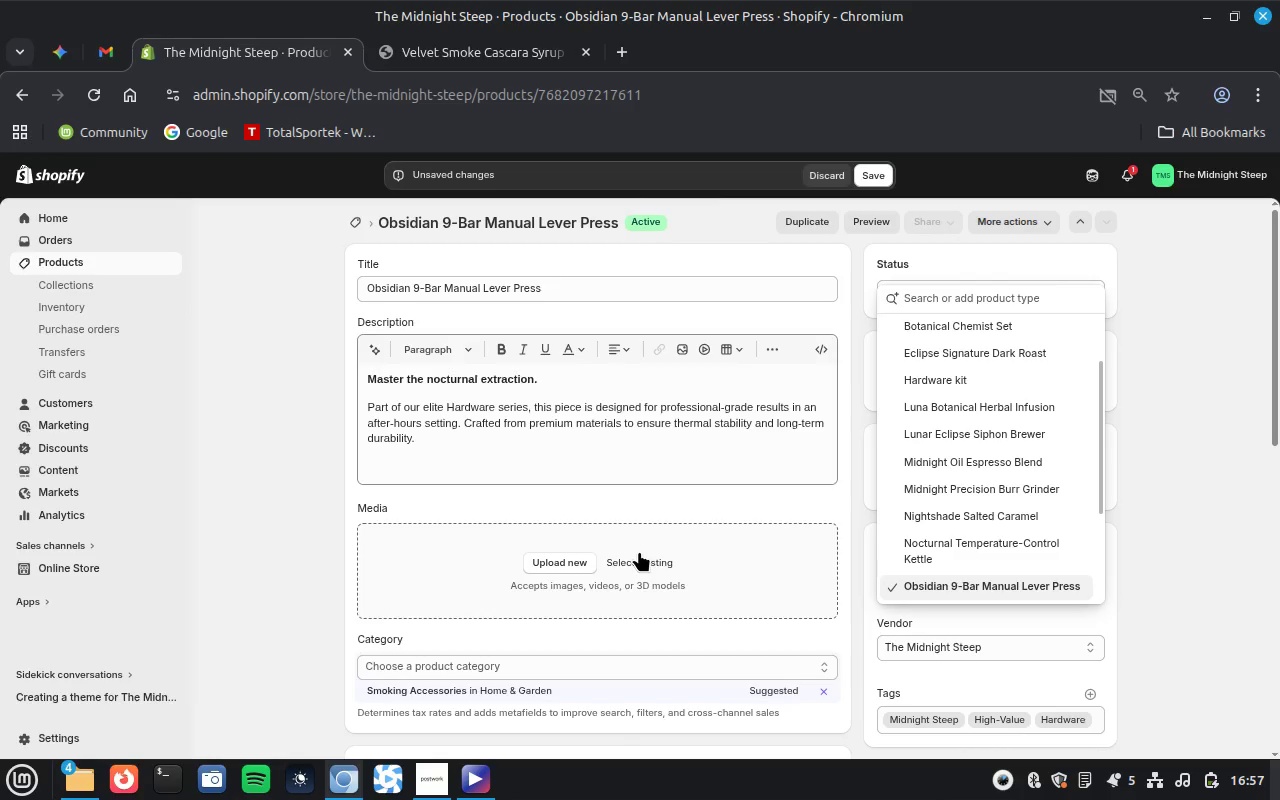 
left_click([642, 555])
 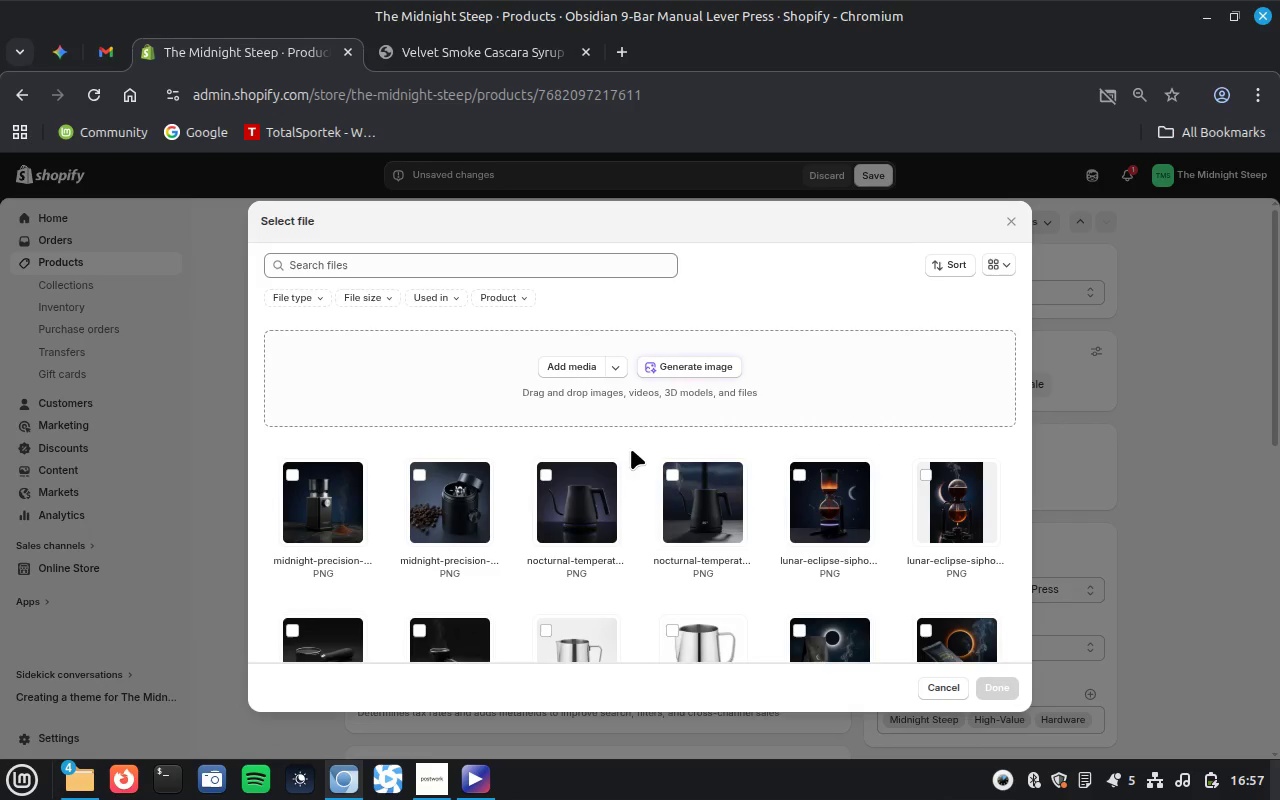 
wait(5.36)
 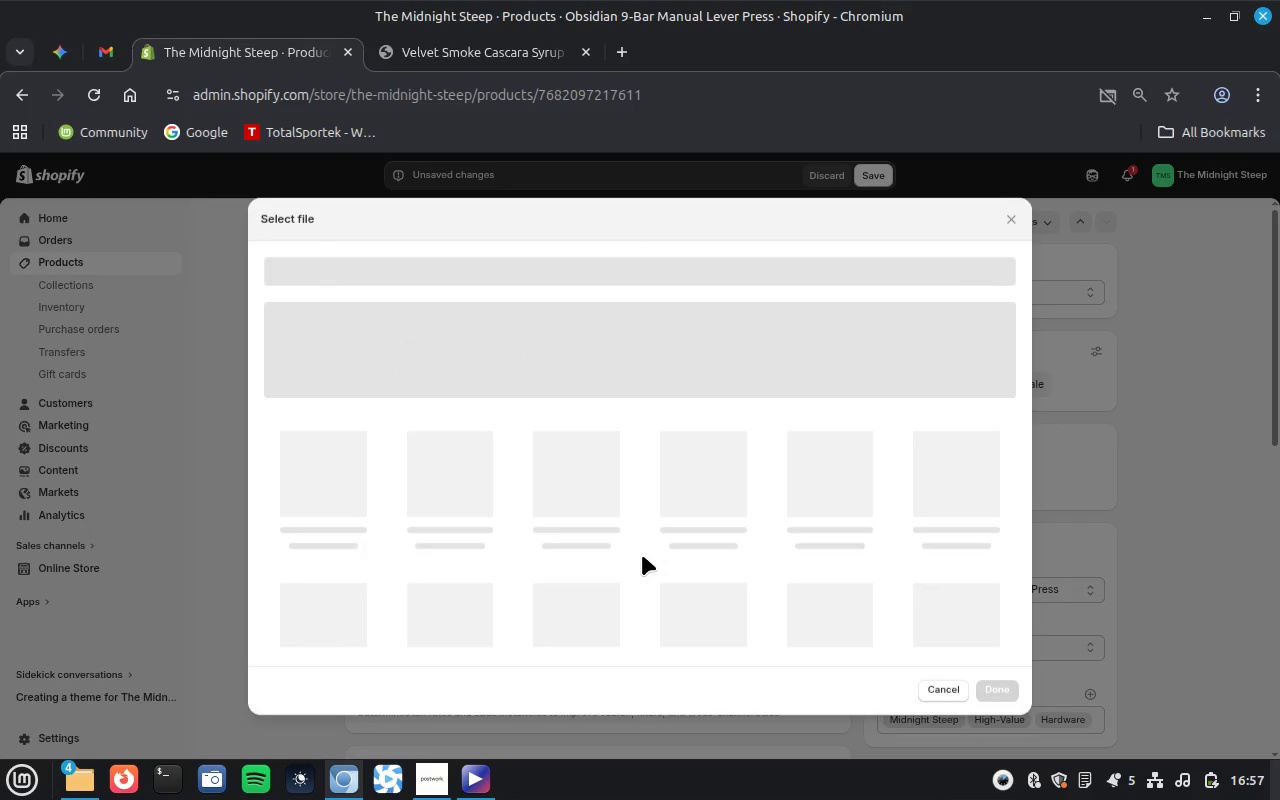 
left_click([687, 360])
 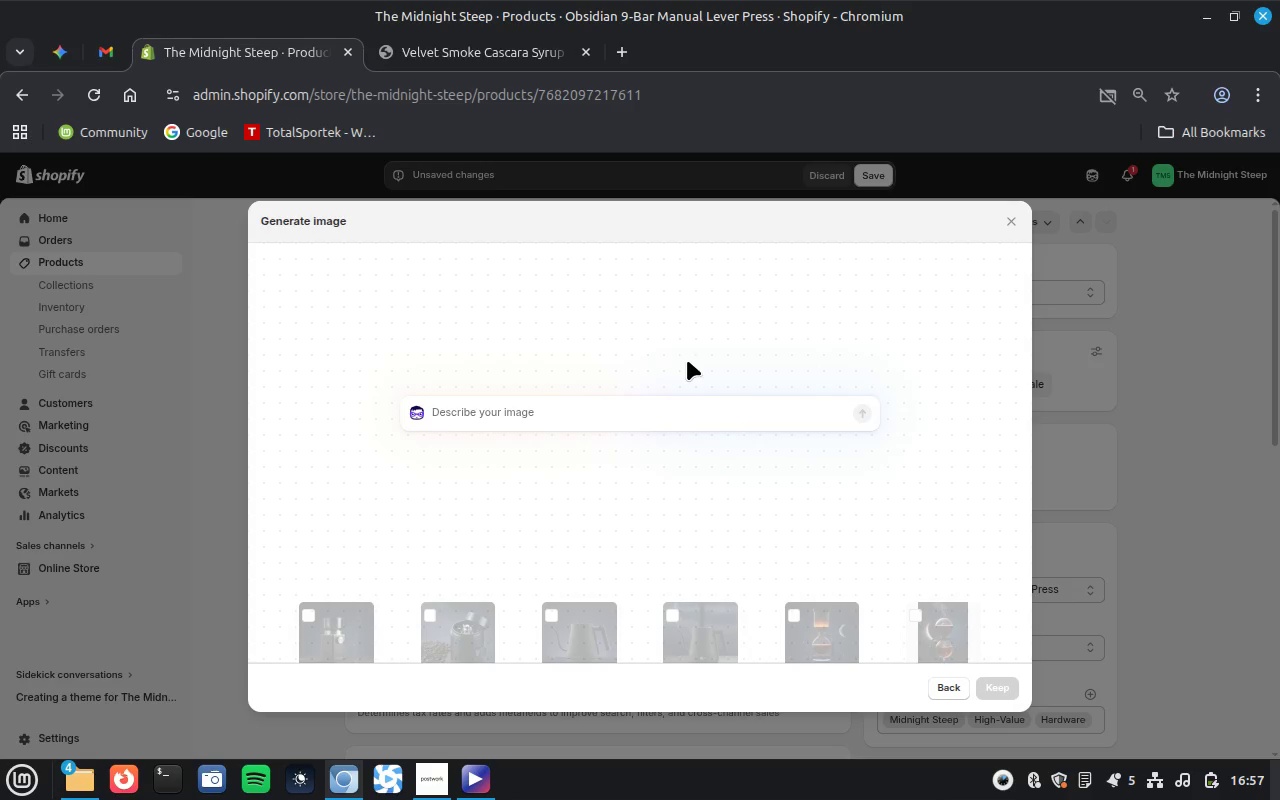 
key(Control+V)
 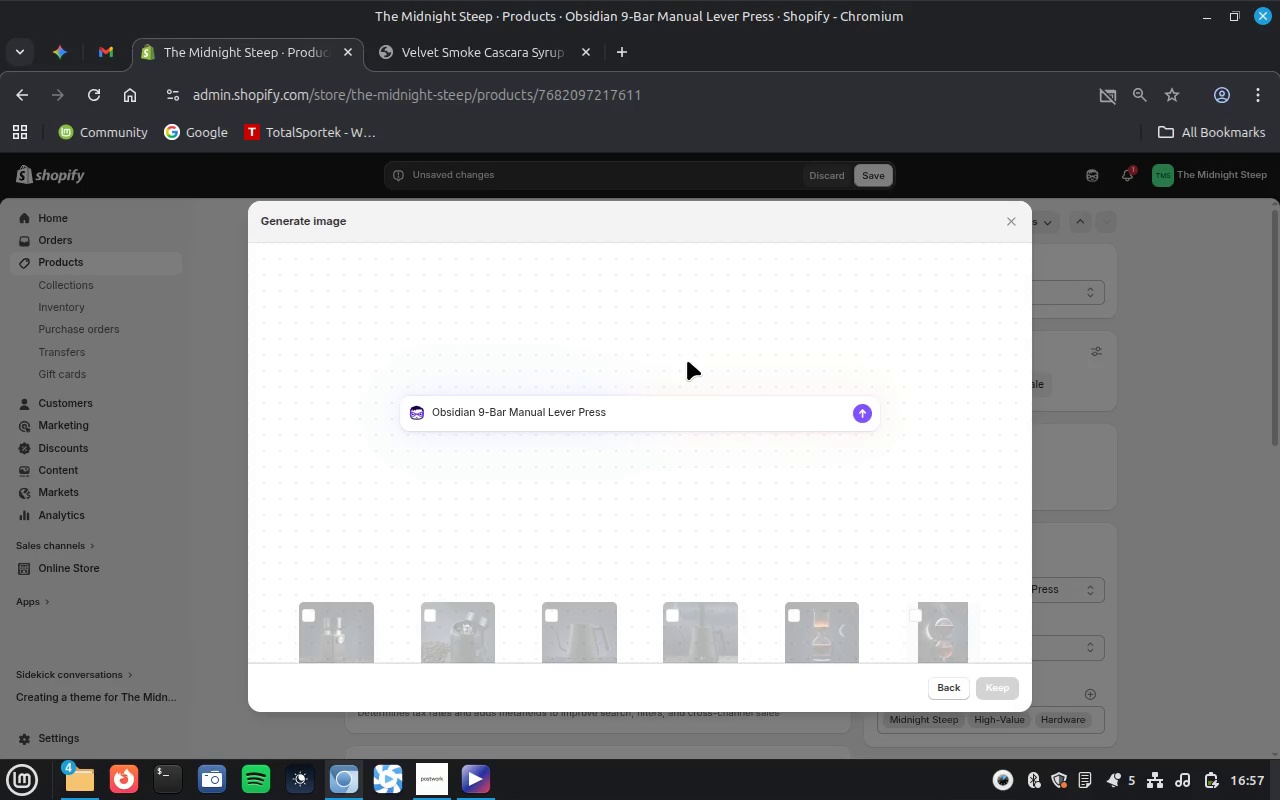 
key(Enter)
 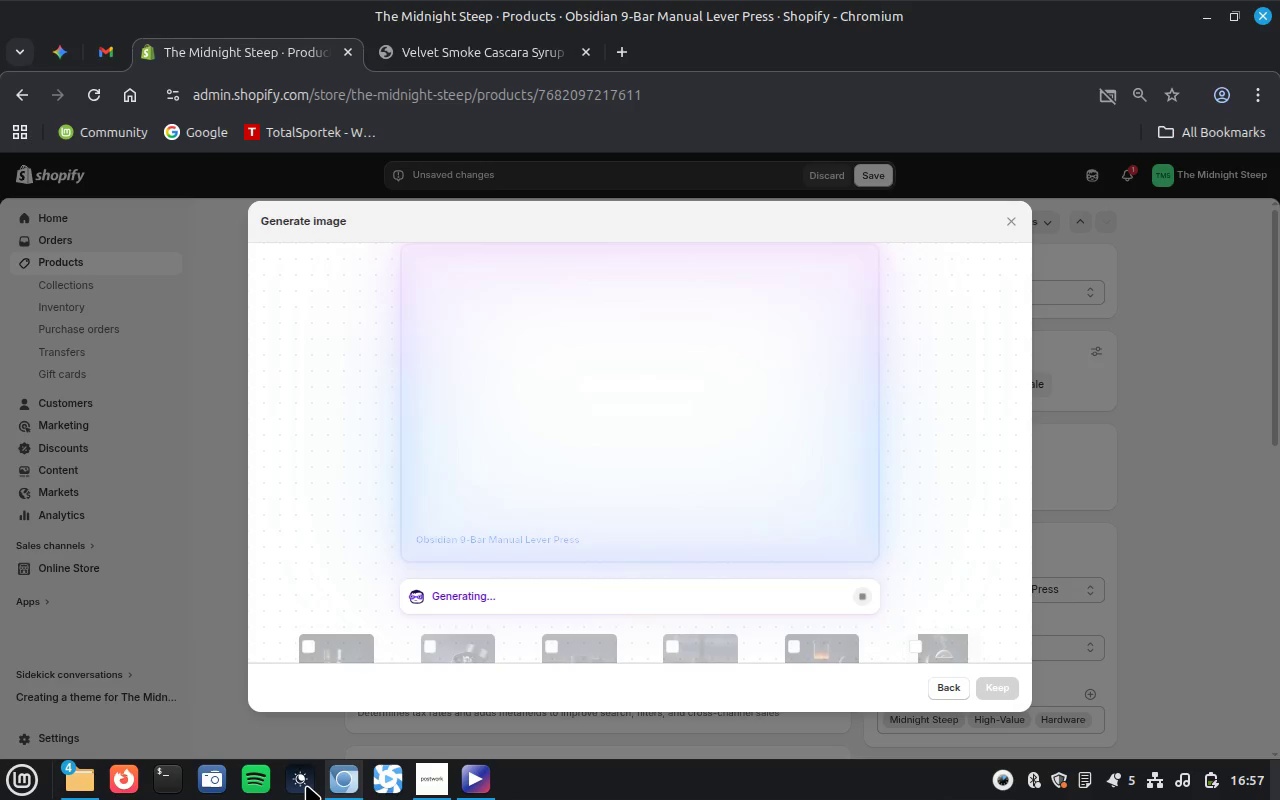 
left_click([306, 785])
 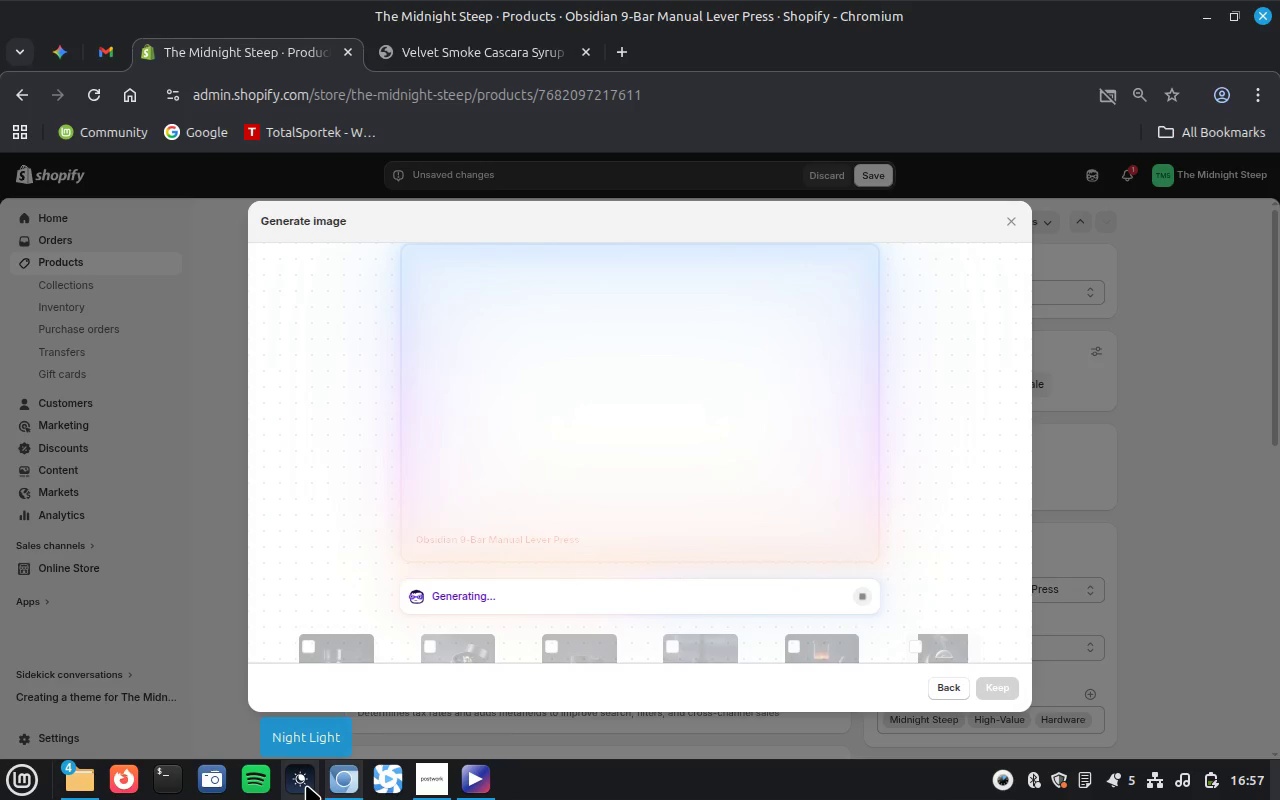 
wait(11.1)
 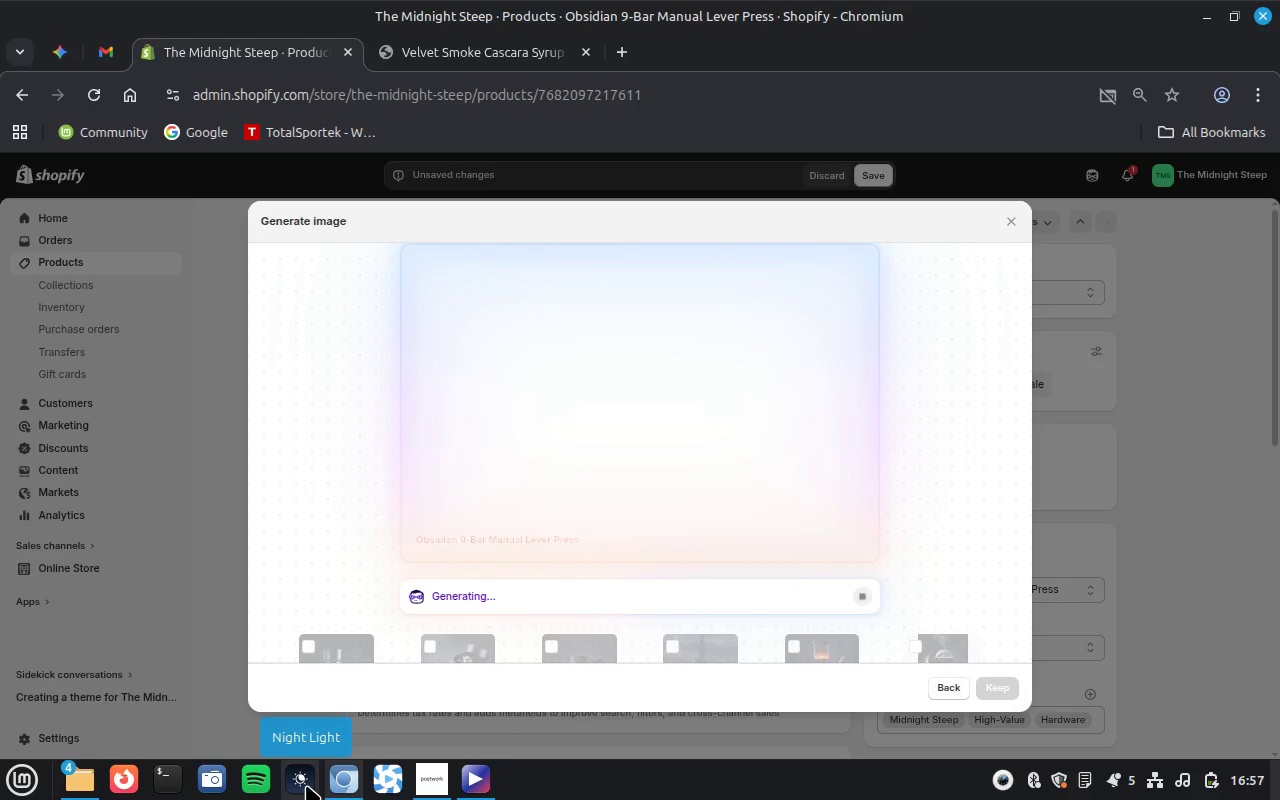 
left_click([899, 195])
 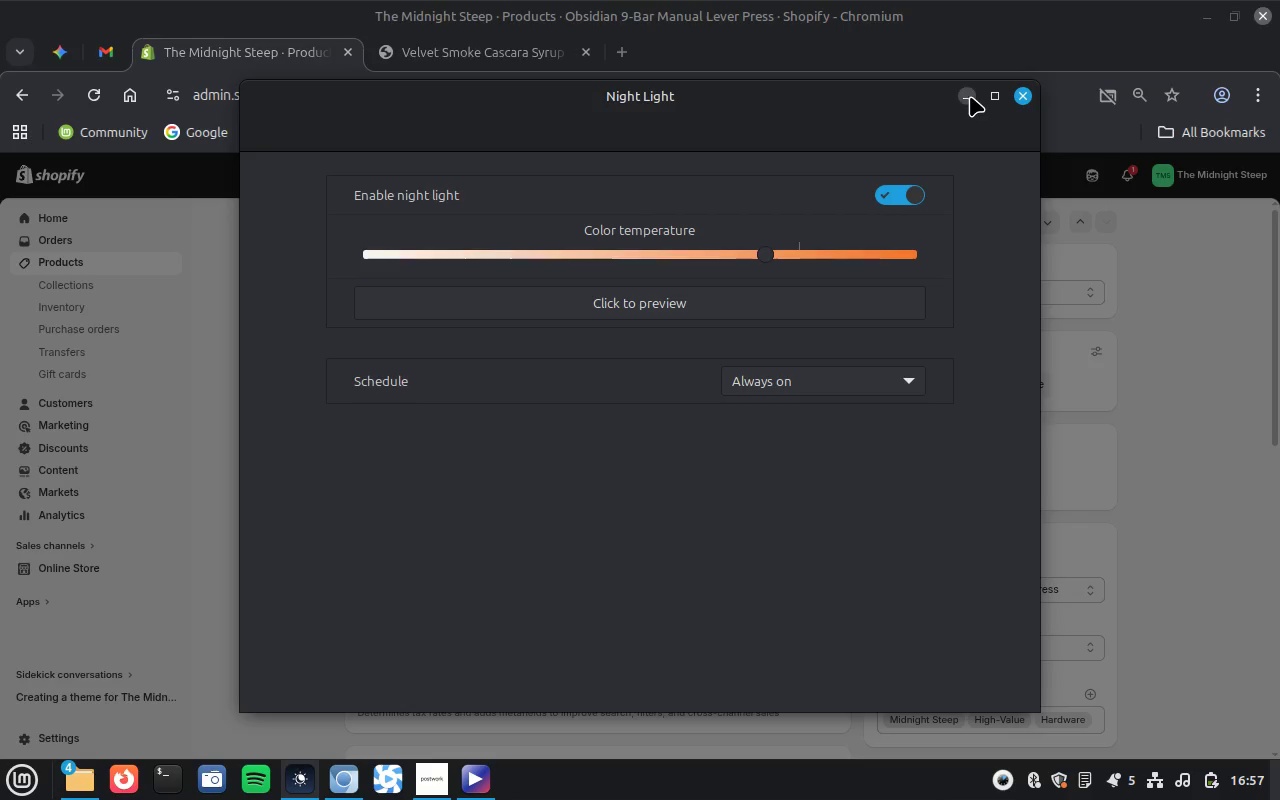 
left_click([969, 96])
 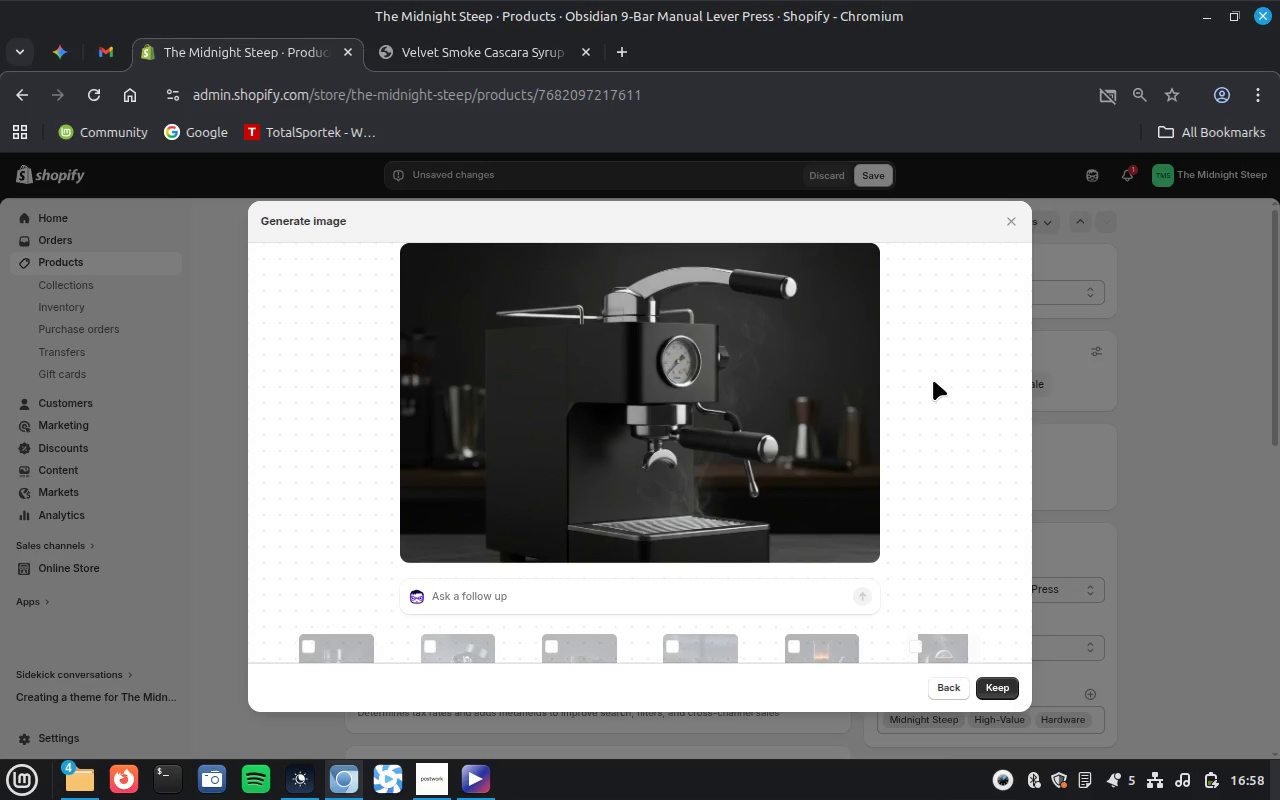 
wait(37.64)
 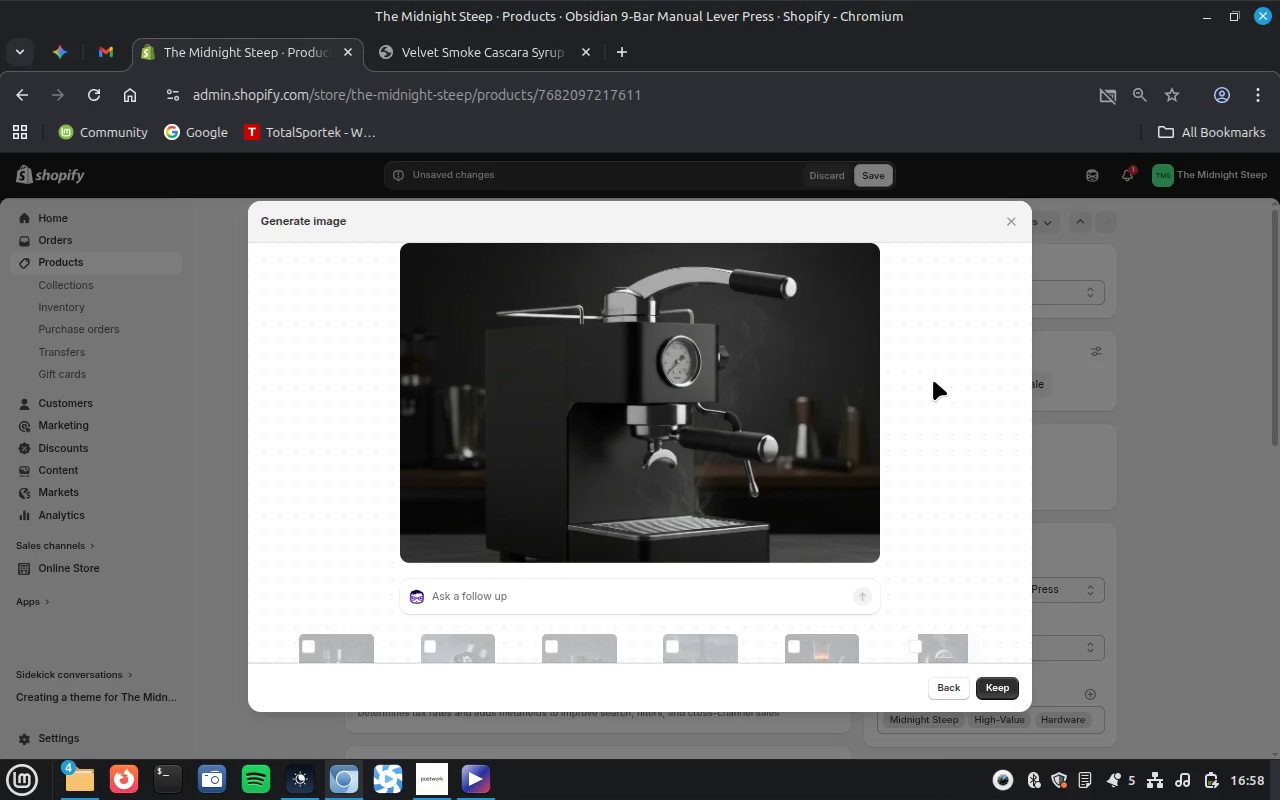 
left_click([1010, 686])
 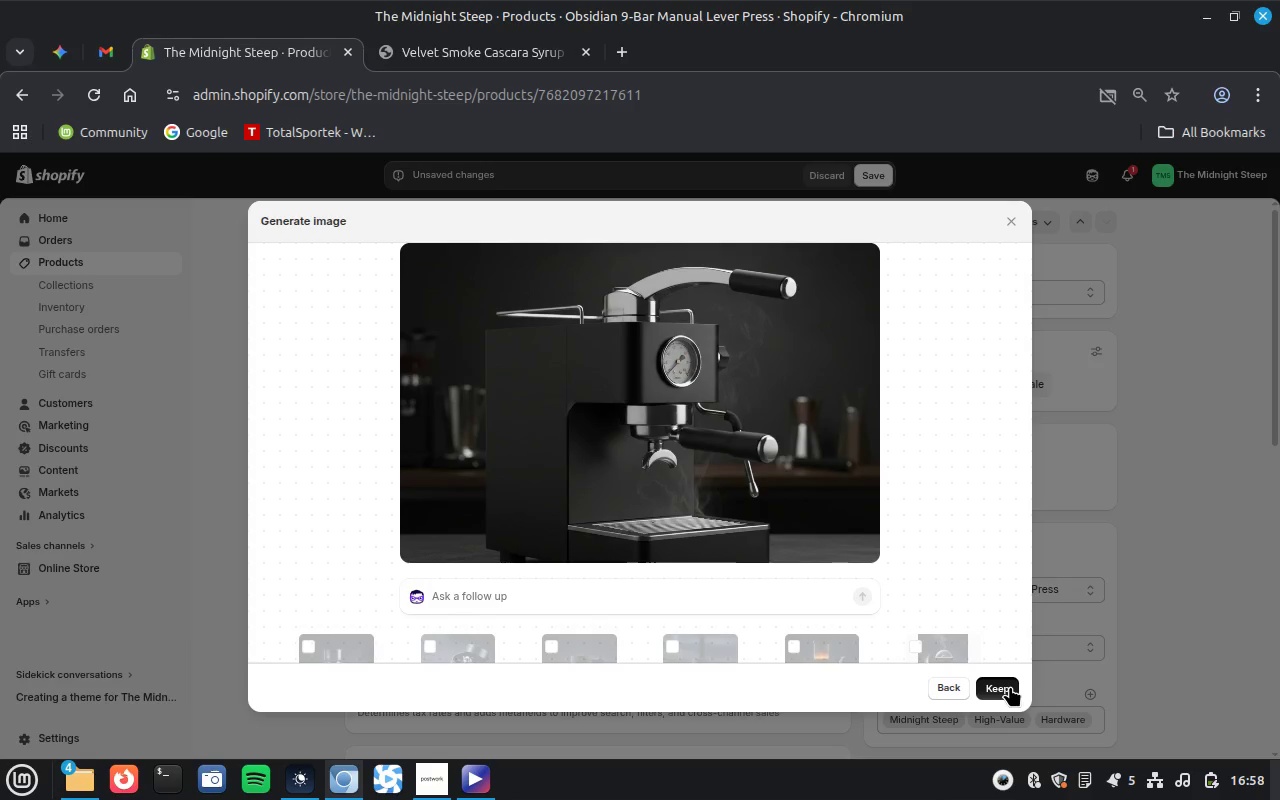 
key(Unknown)
 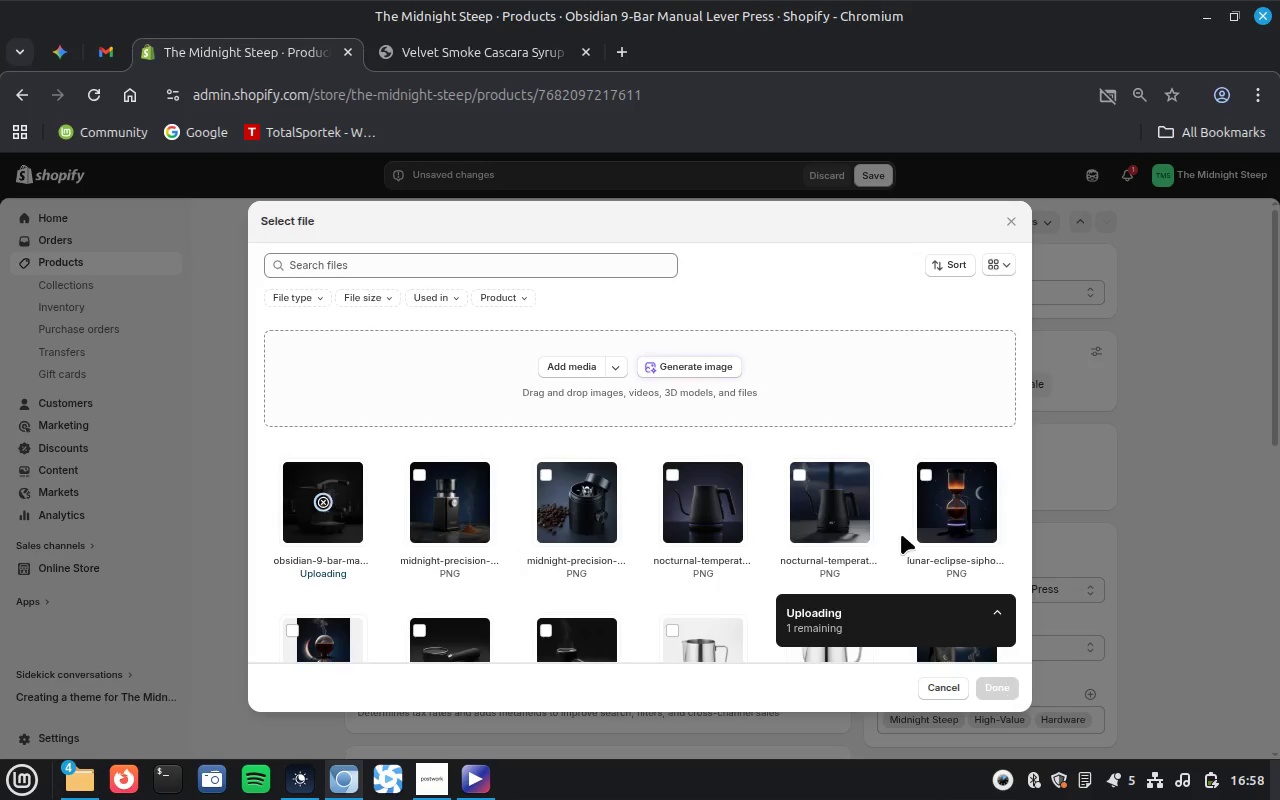 
wait(6.45)
 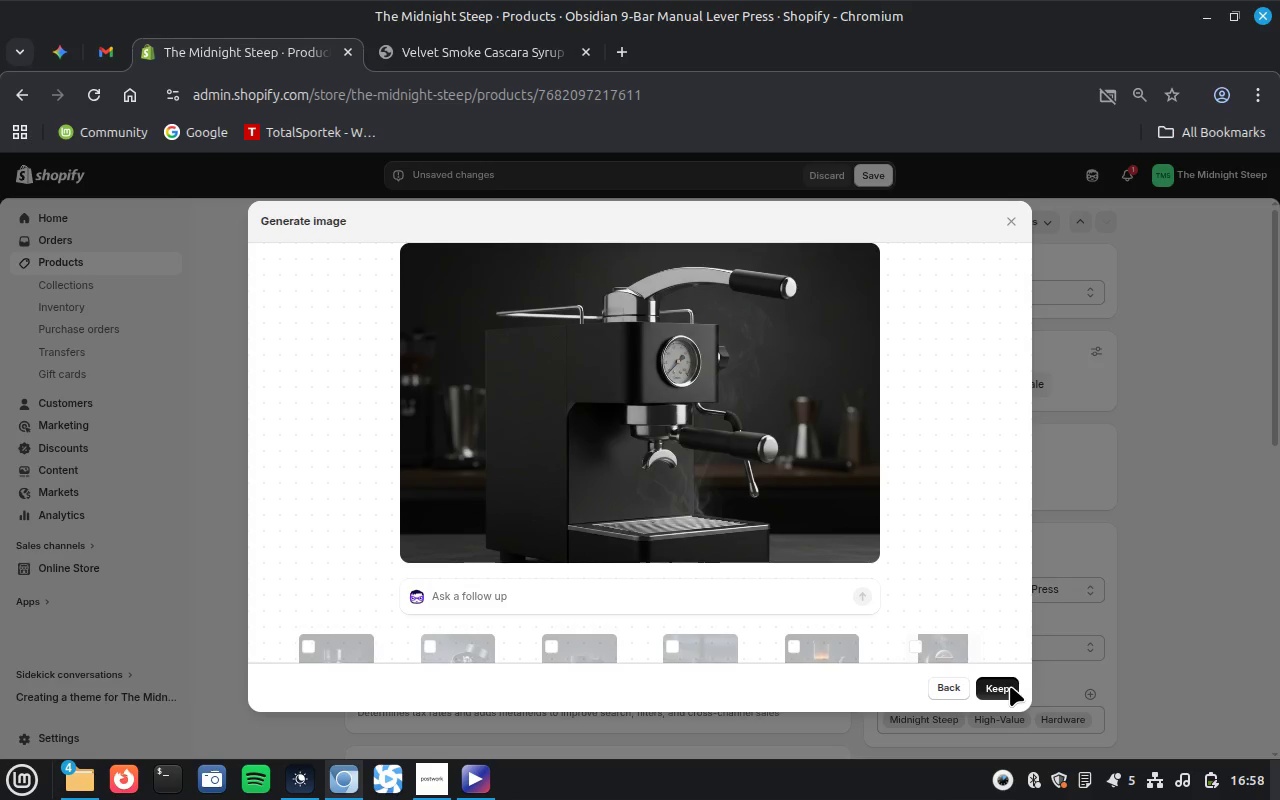 
left_click([693, 359])
 